 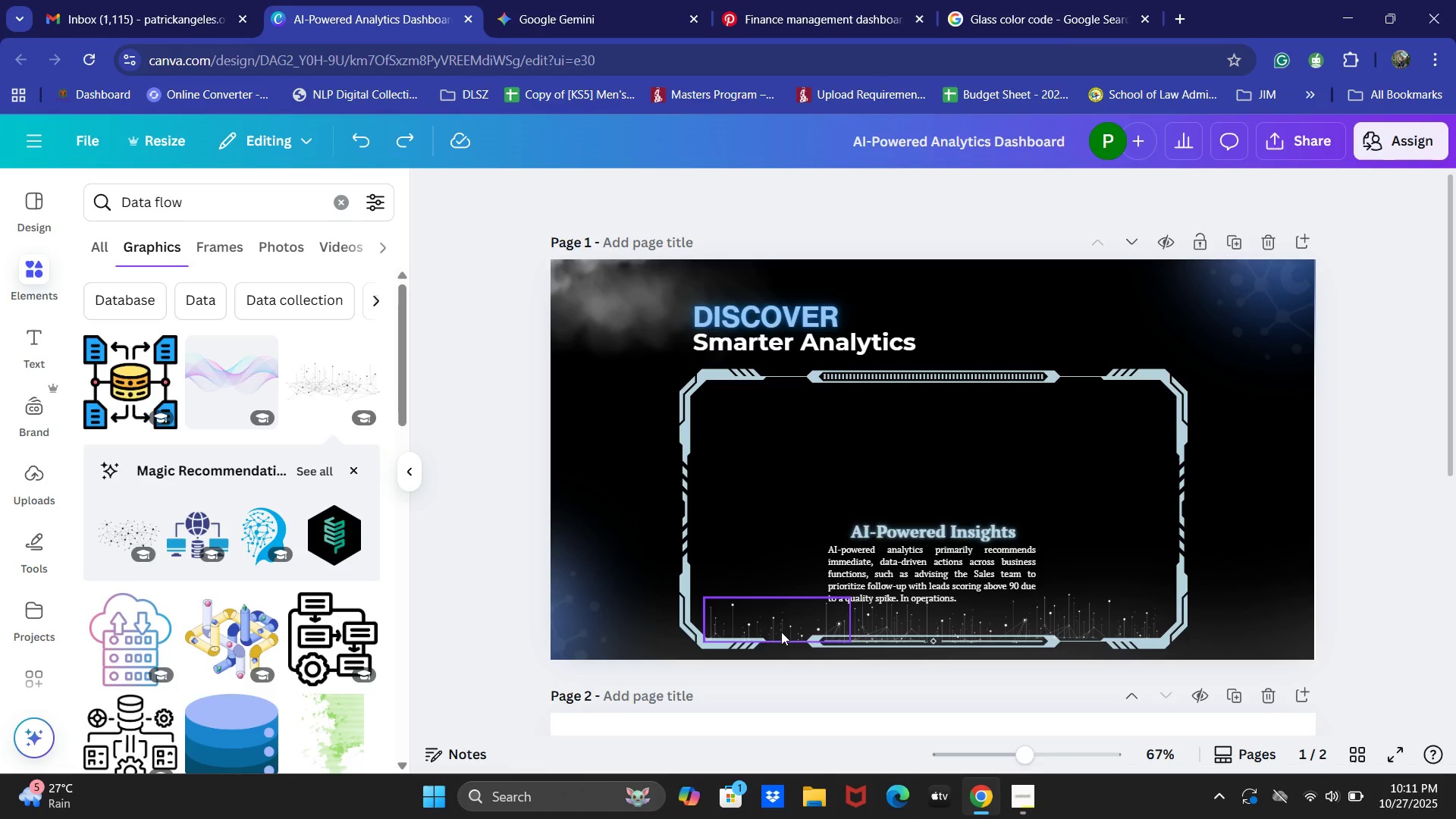 
type(Graph)
 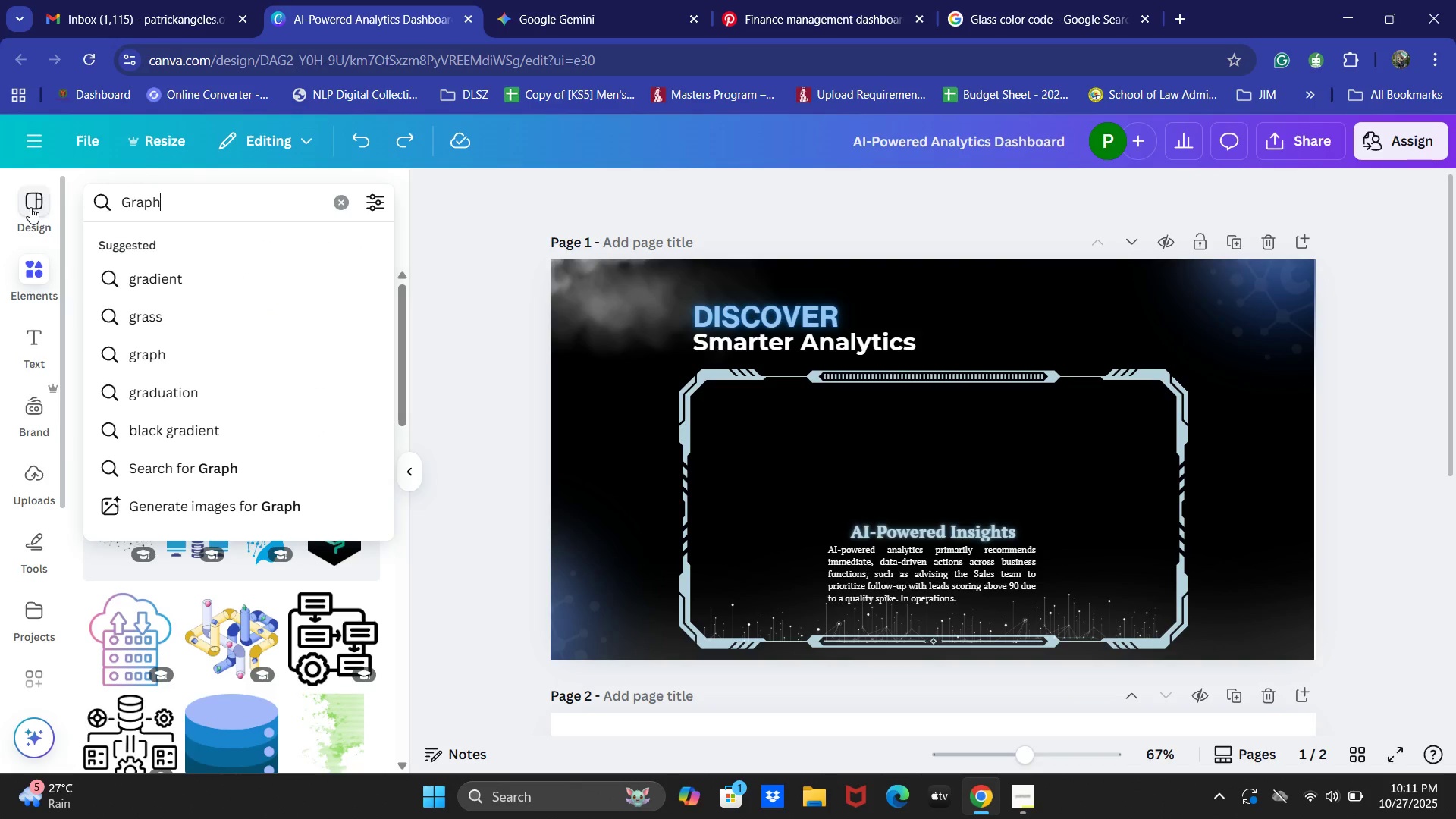 
key(Enter)
 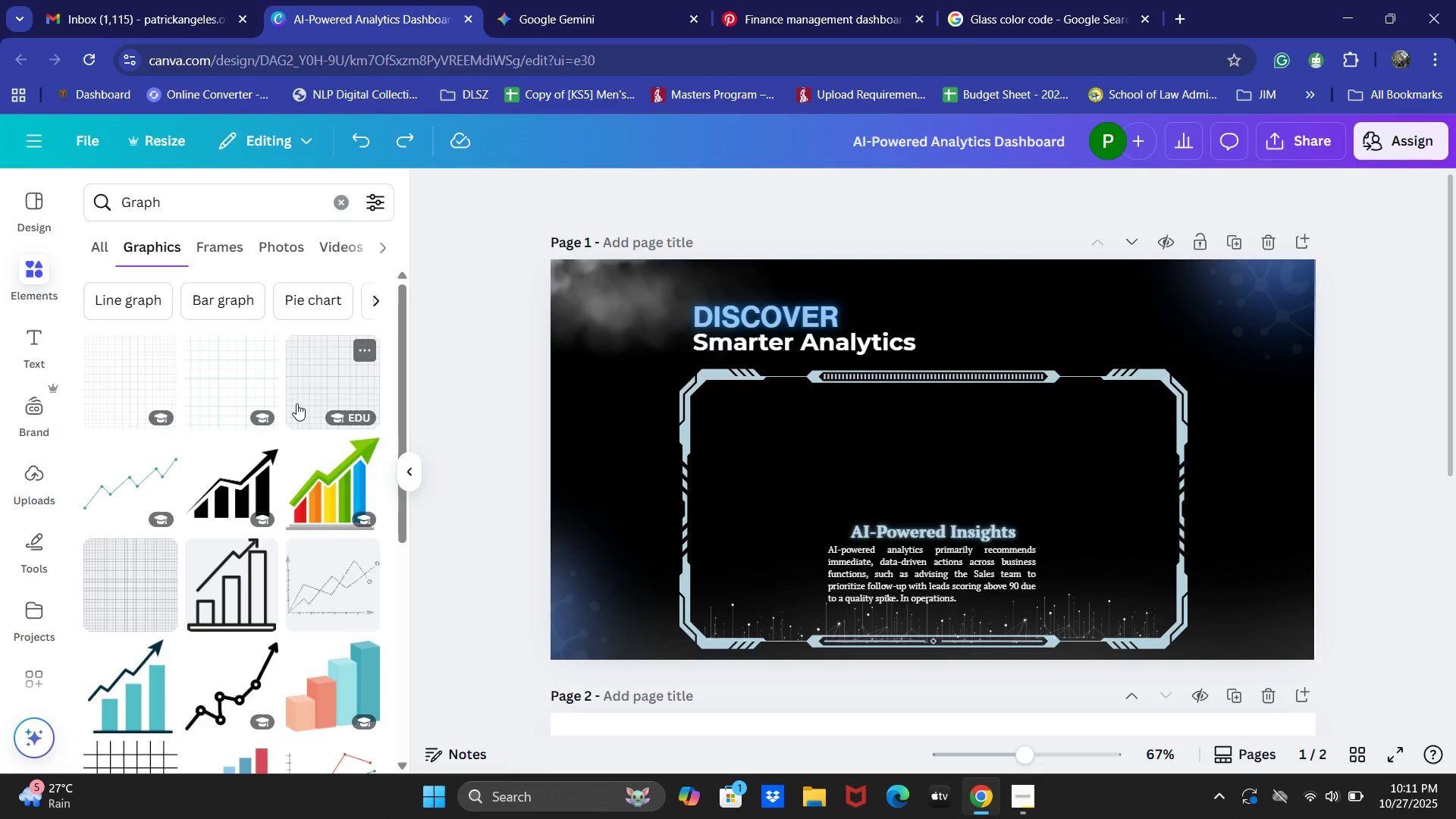 
scroll: coordinate [297, 403], scroll_direction: down, amount: 2.0
 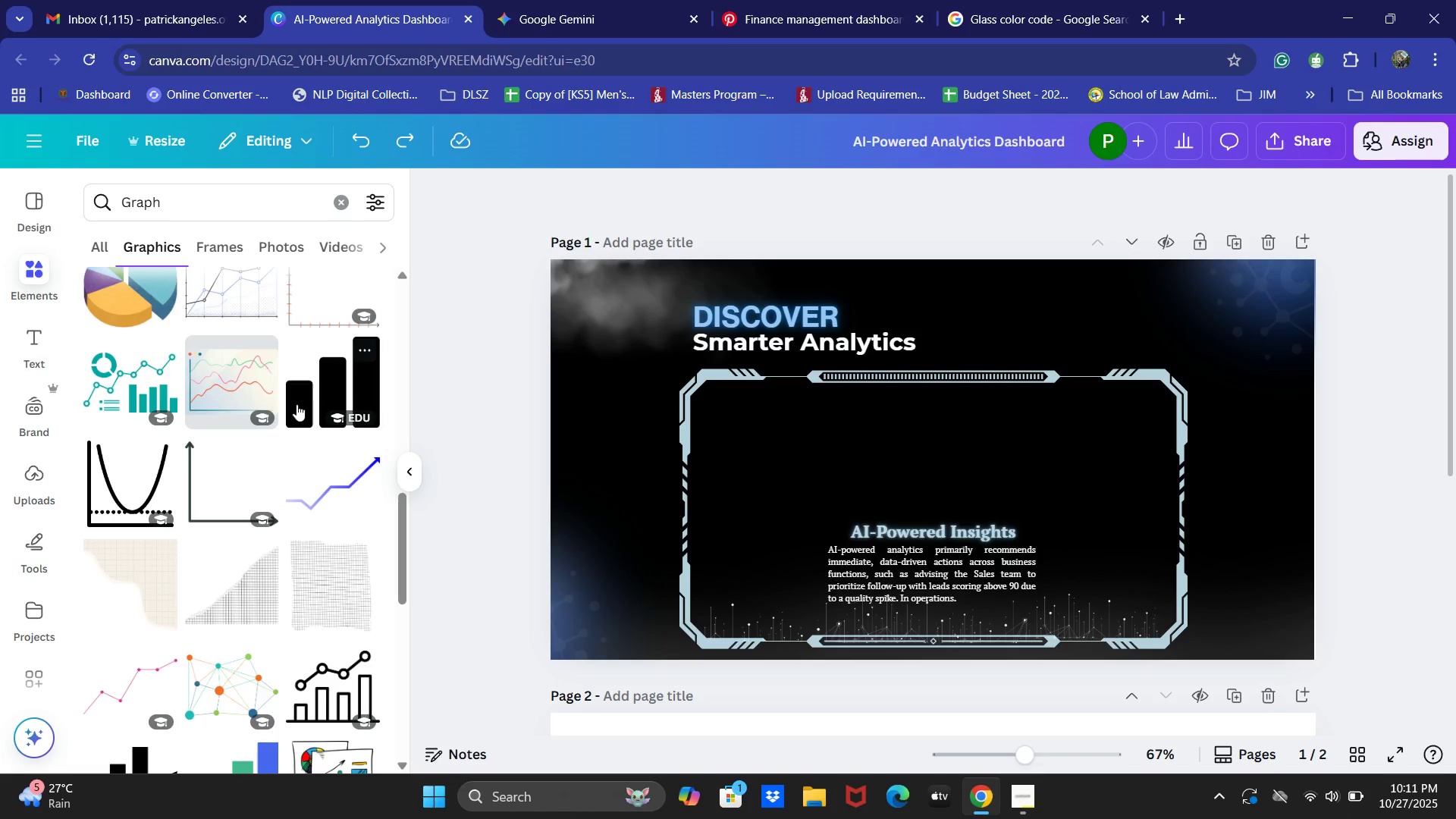 
left_click([116, 372])
 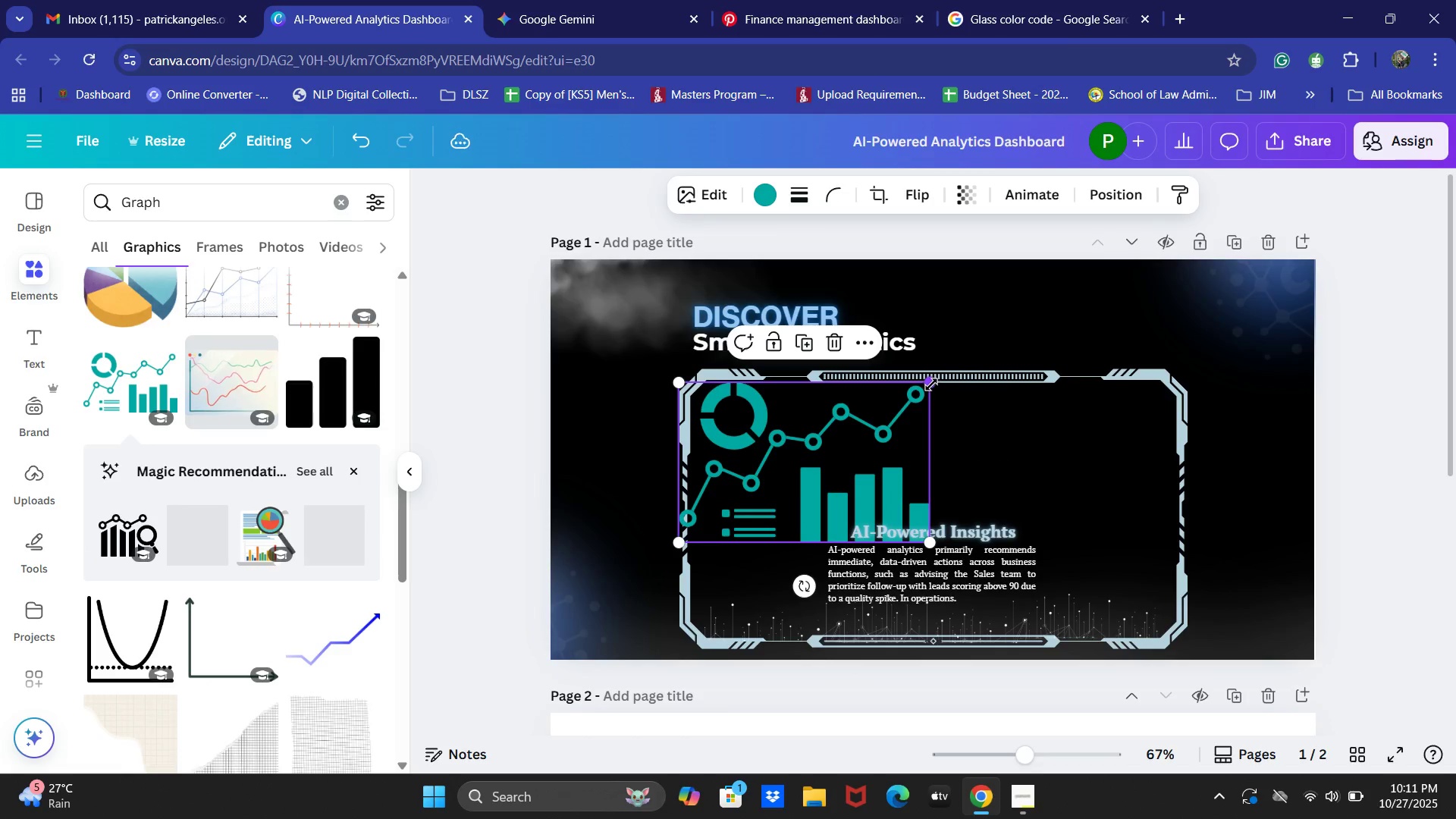 
mouse_move([849, 439])
 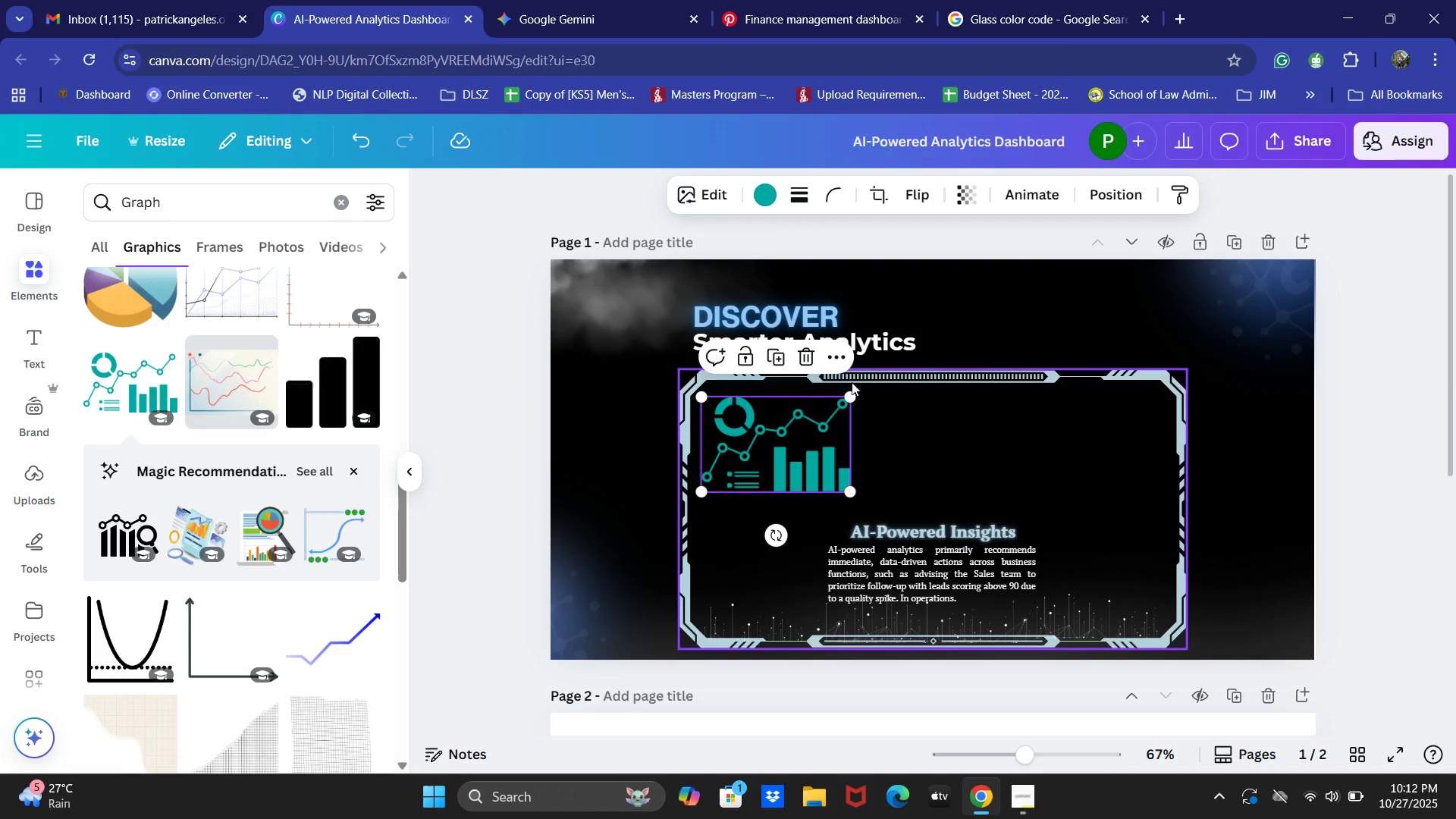 
wait(7.98)
 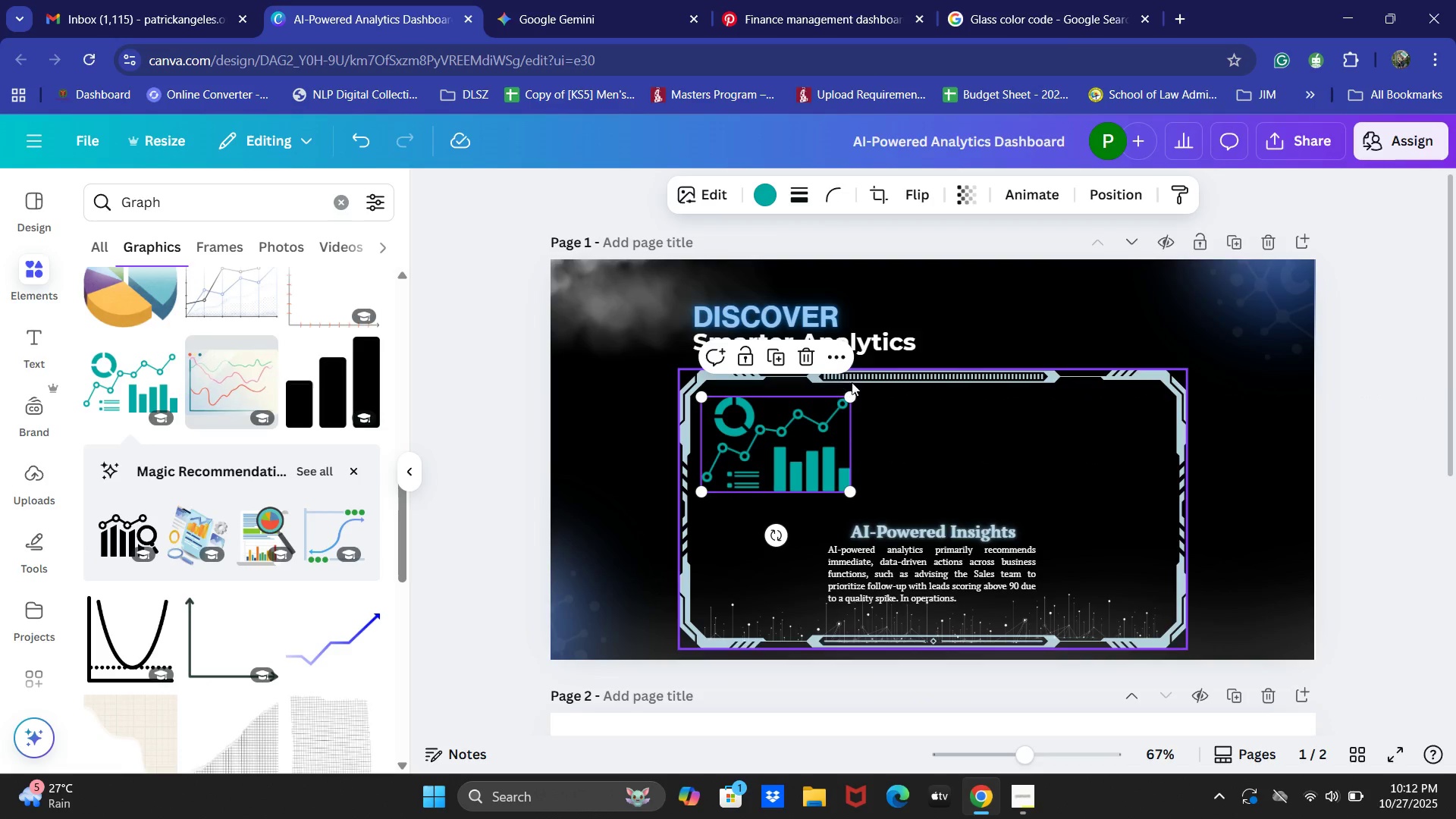 
scroll: coordinate [204, 689], scroll_direction: down, amount: 1.0
 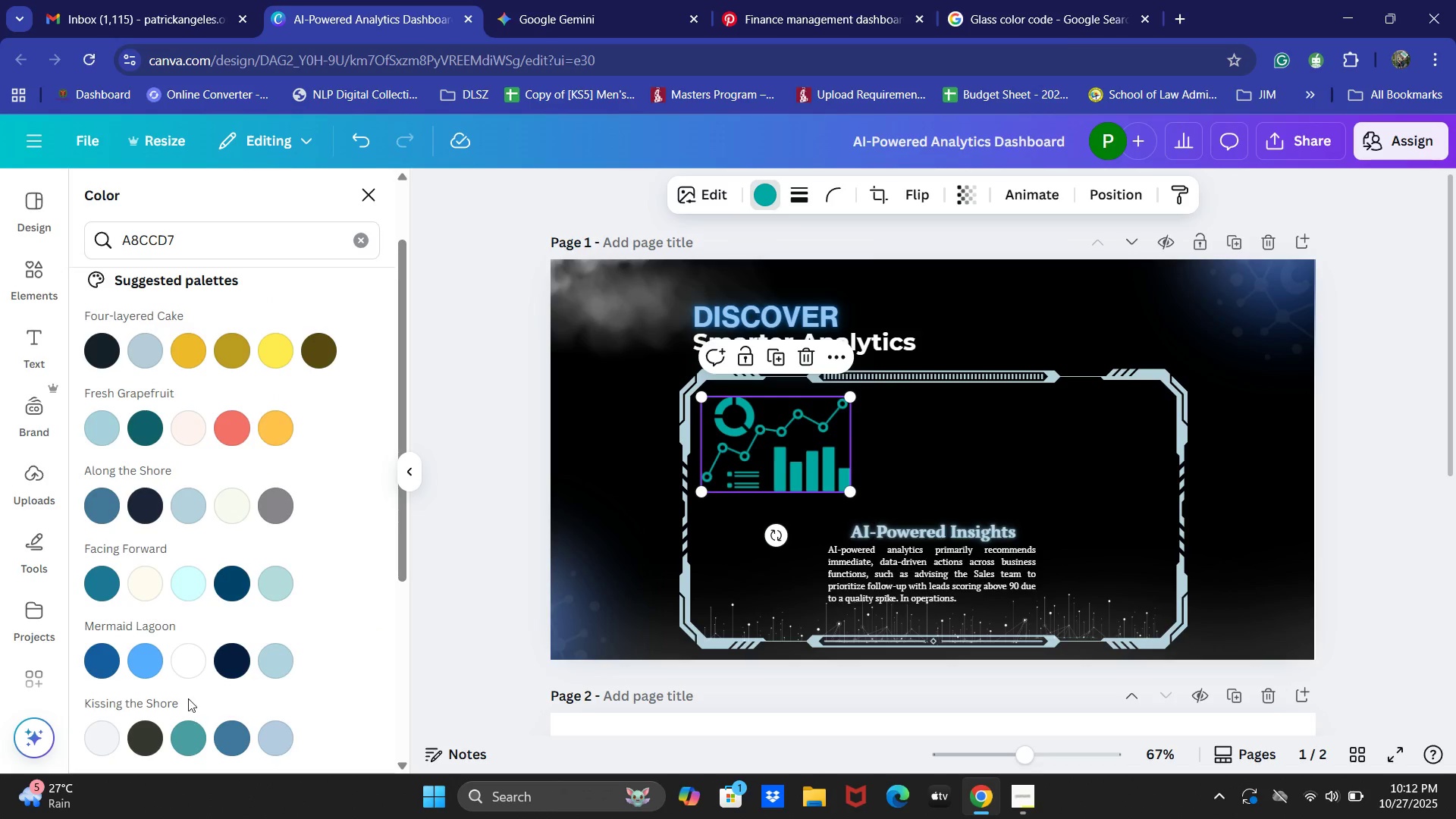 
left_click([180, 659])
 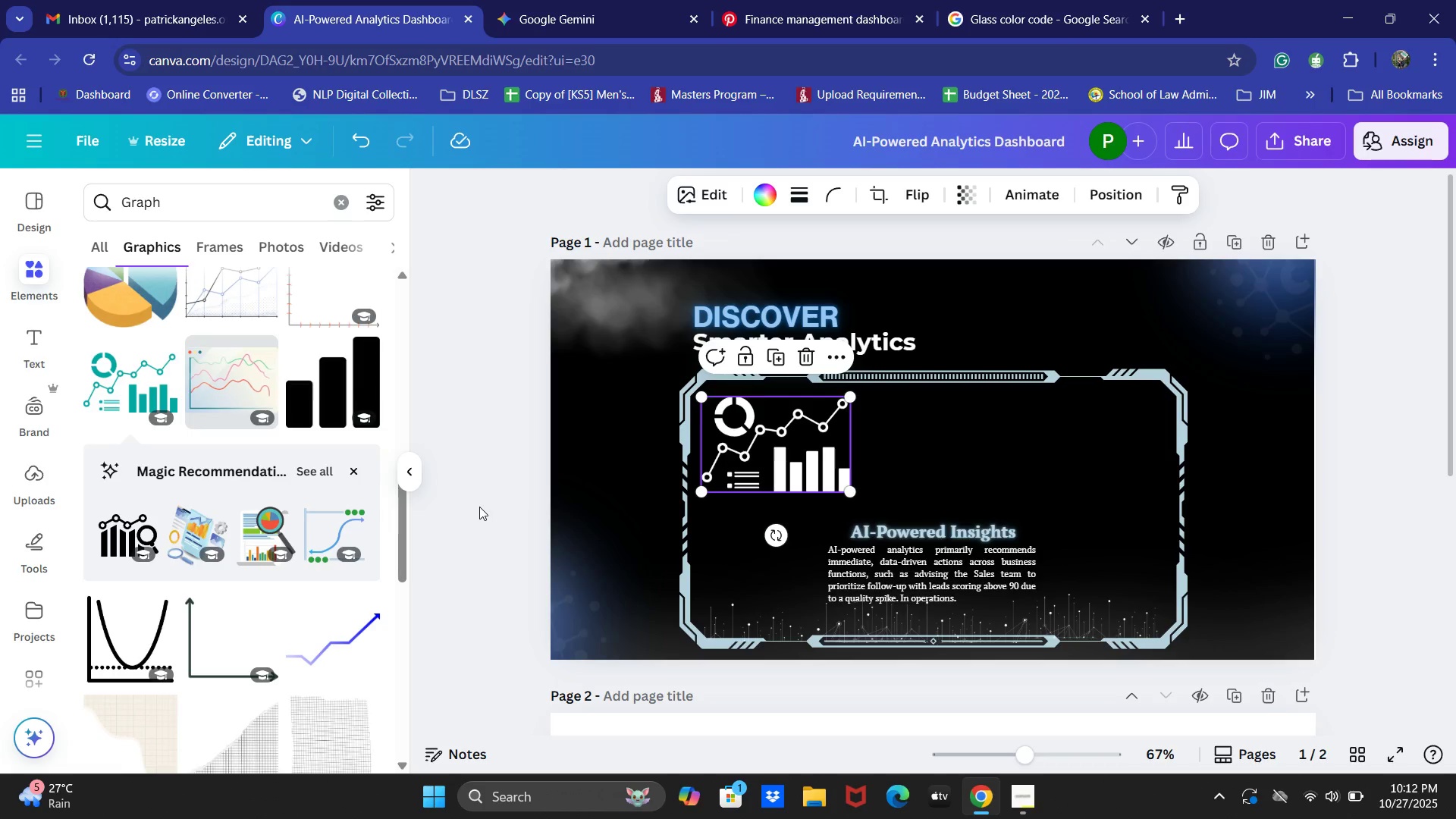 
left_click([526, 502])
 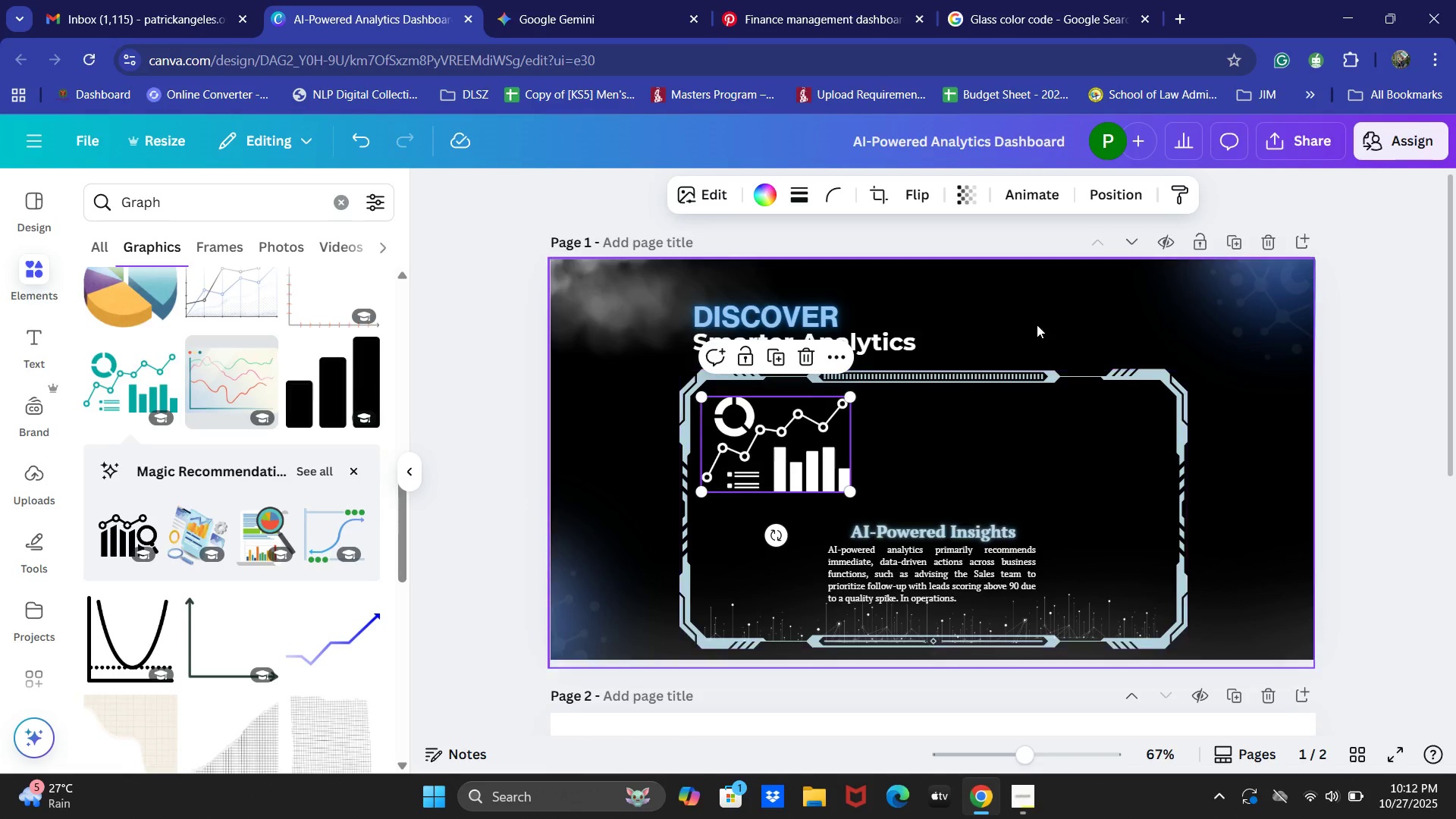 
left_click([956, 190])
 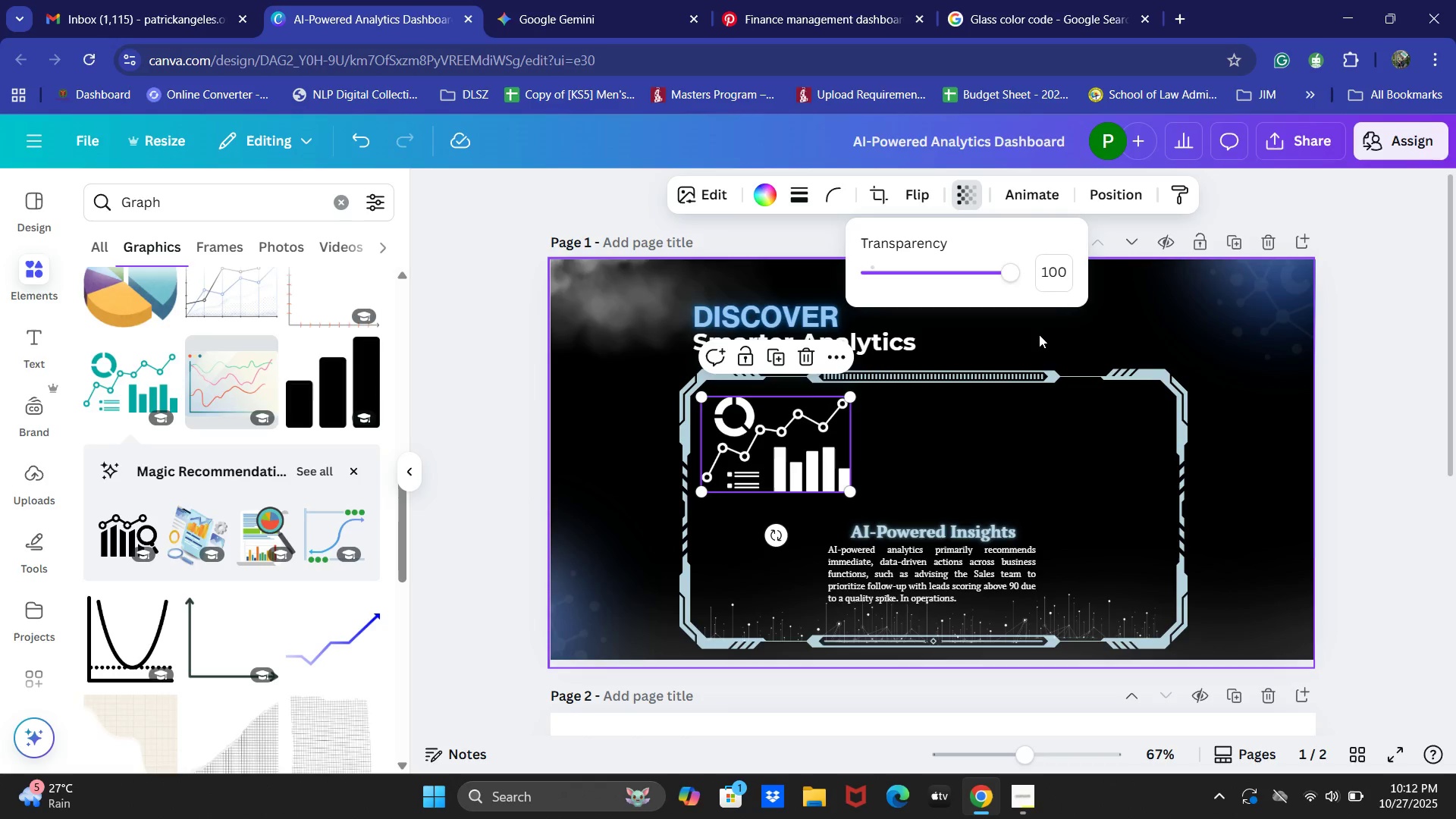 
left_click([1051, 275])
 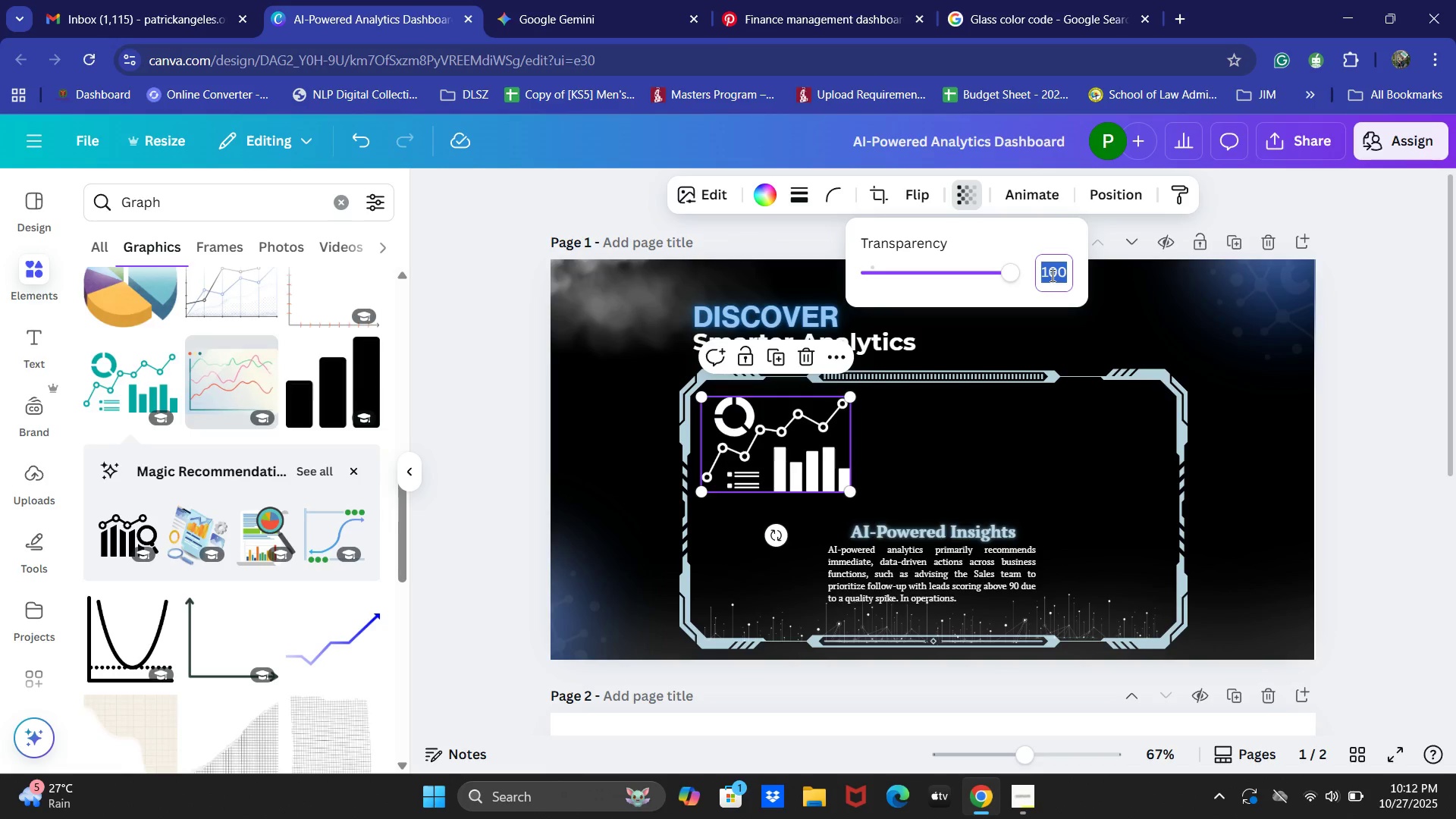 
key(Numpad6)
 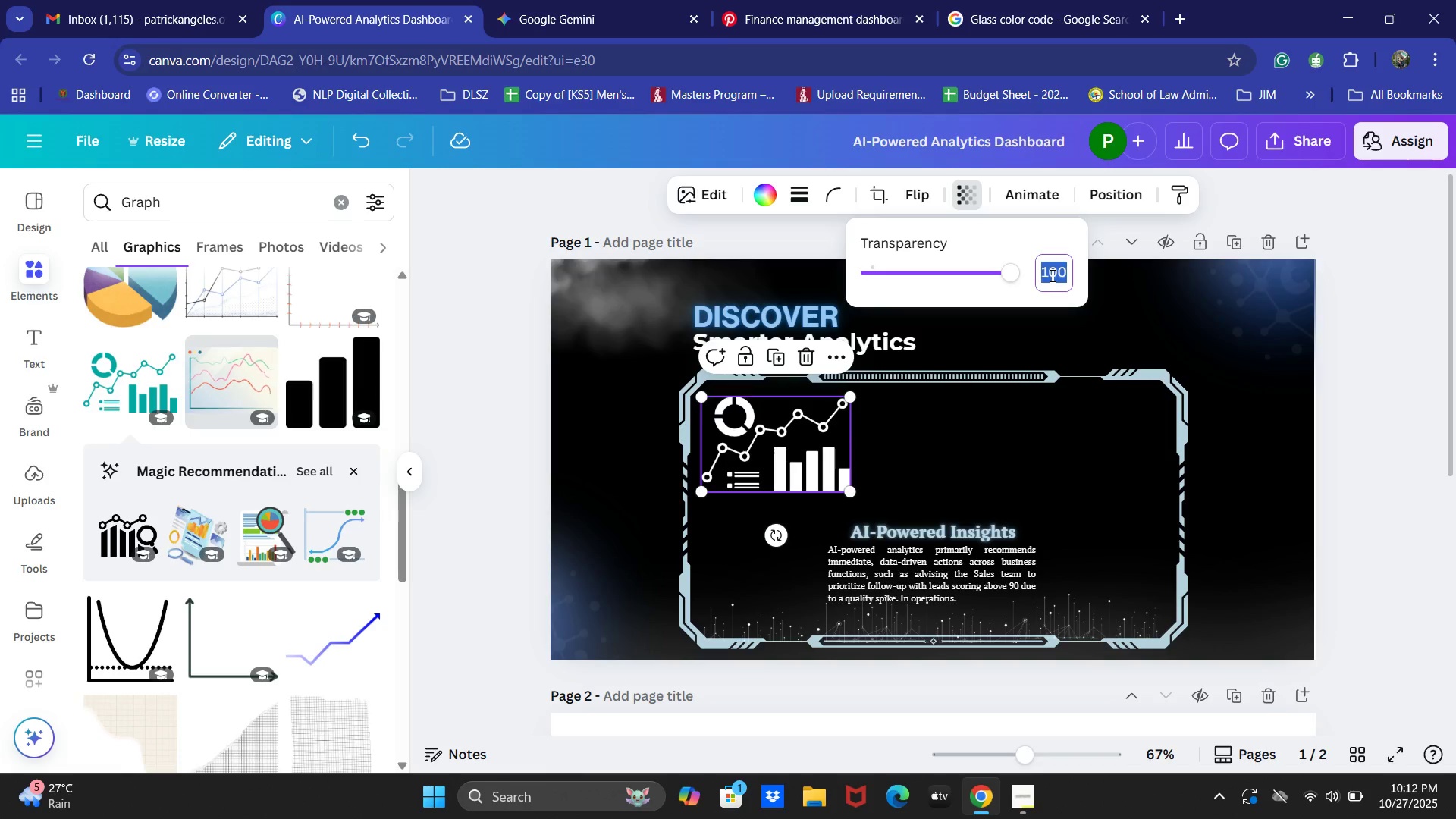 
key(Numpad0)
 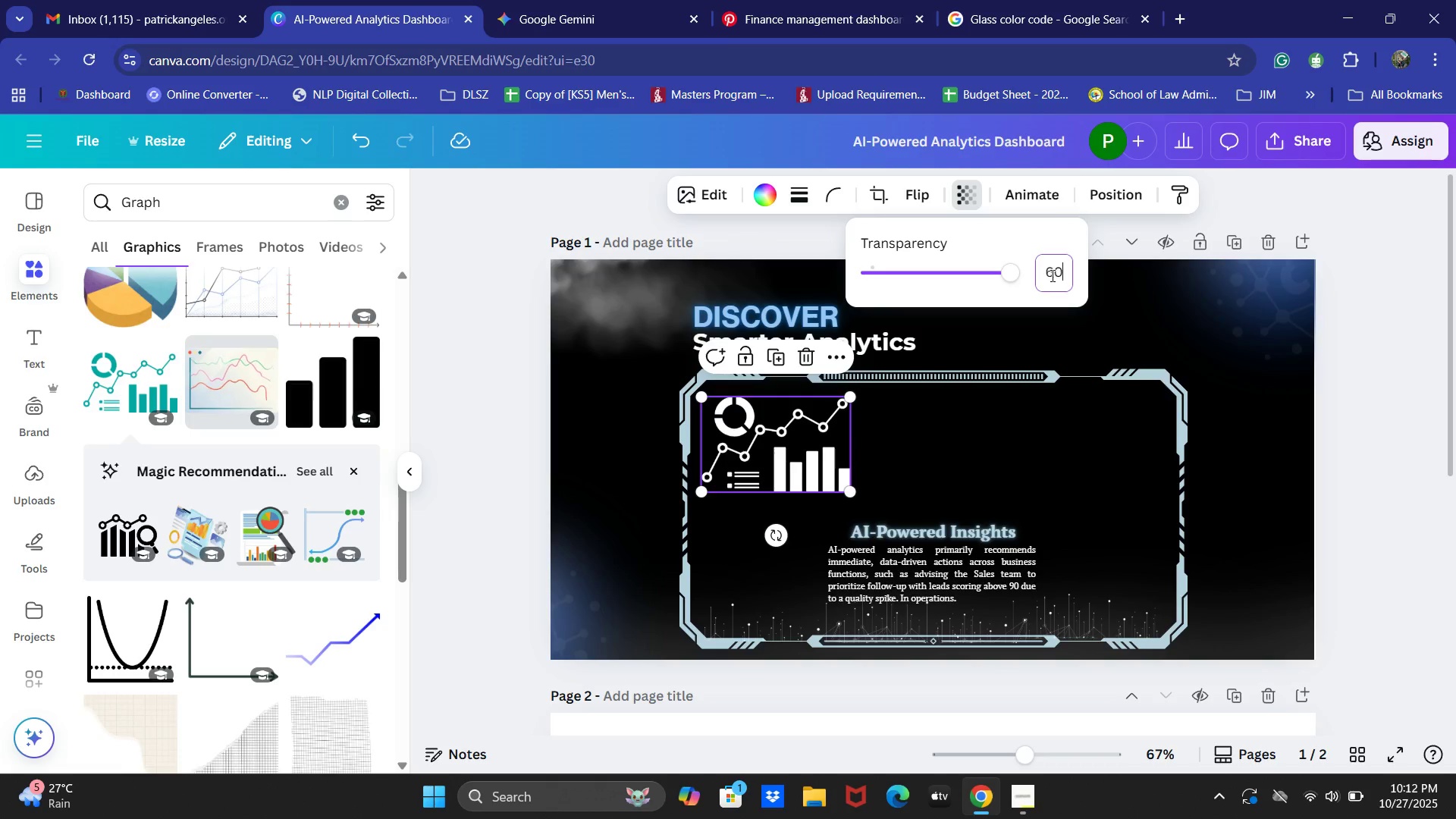 
key(NumpadEnter)
 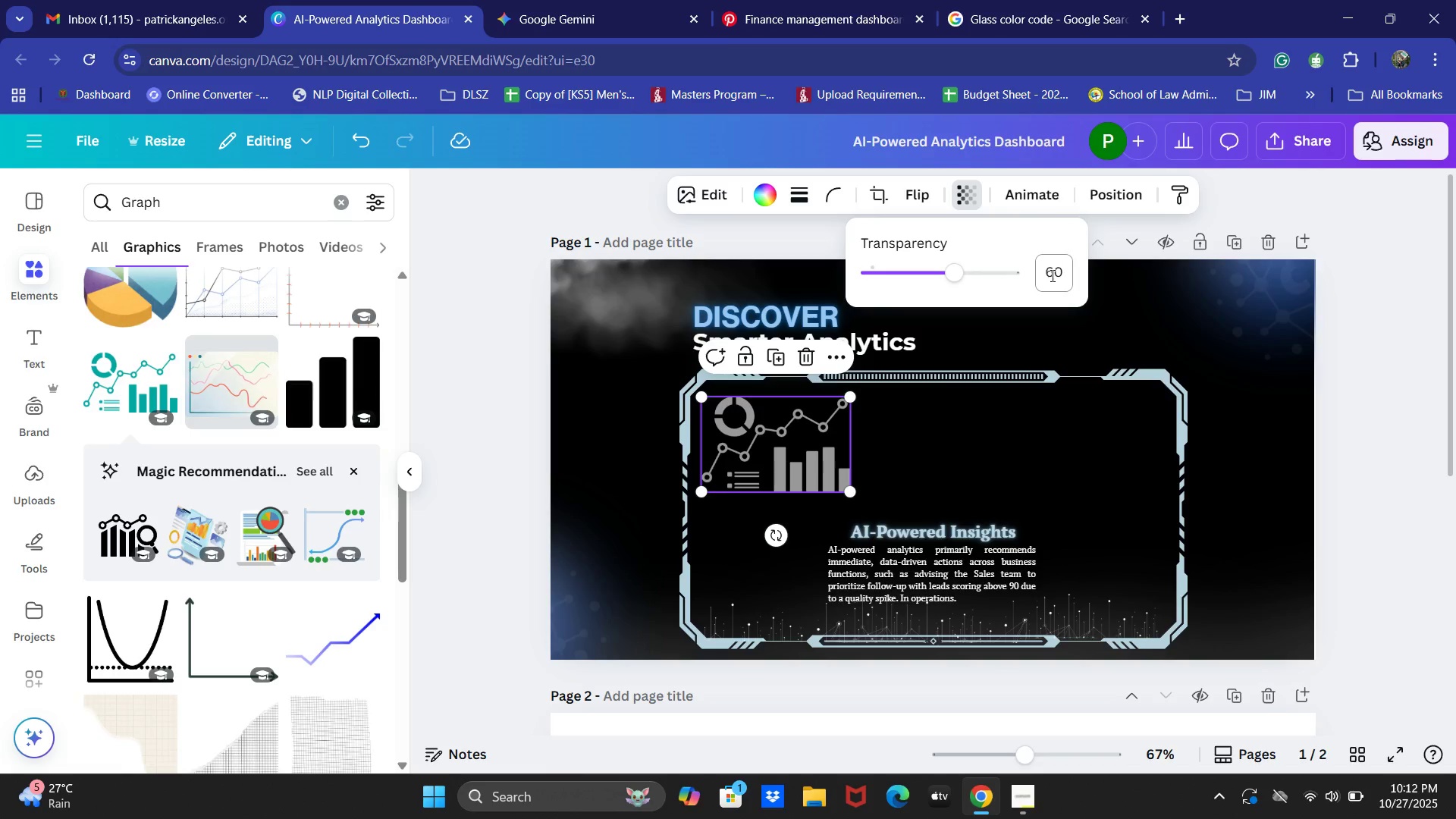 
double_click([1051, 275])
 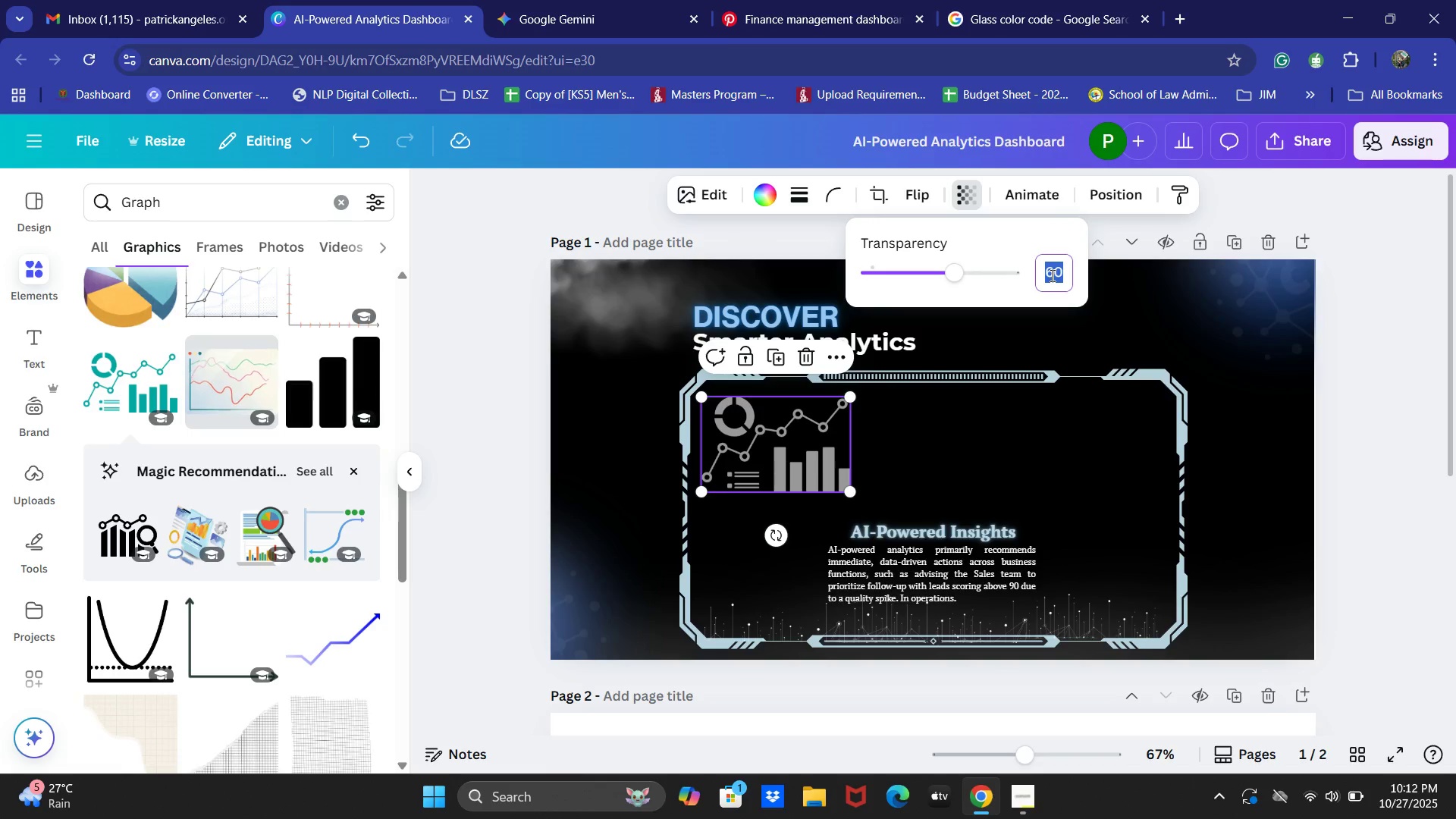 
key(Numpad8)
 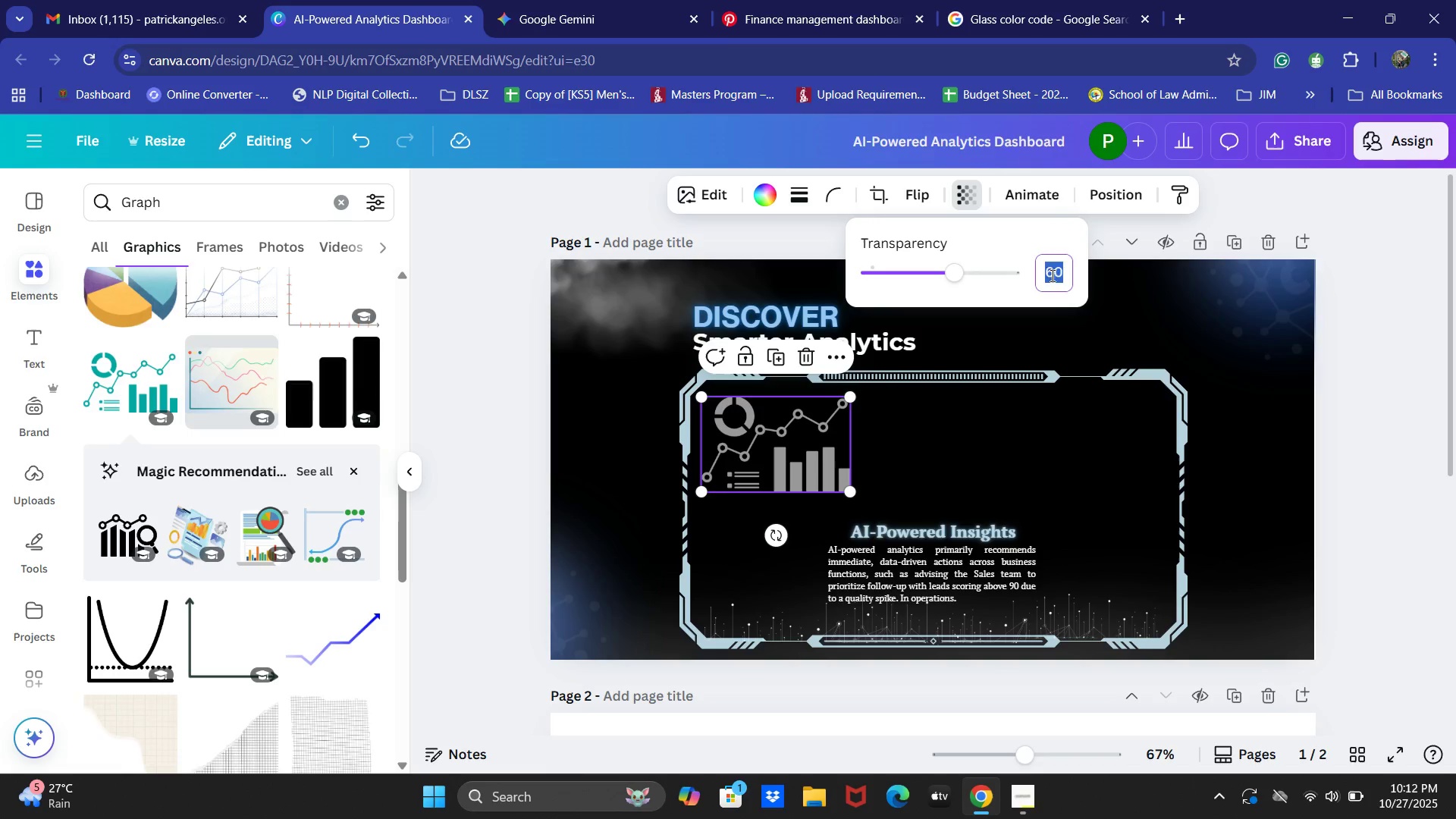 
key(Numpad0)
 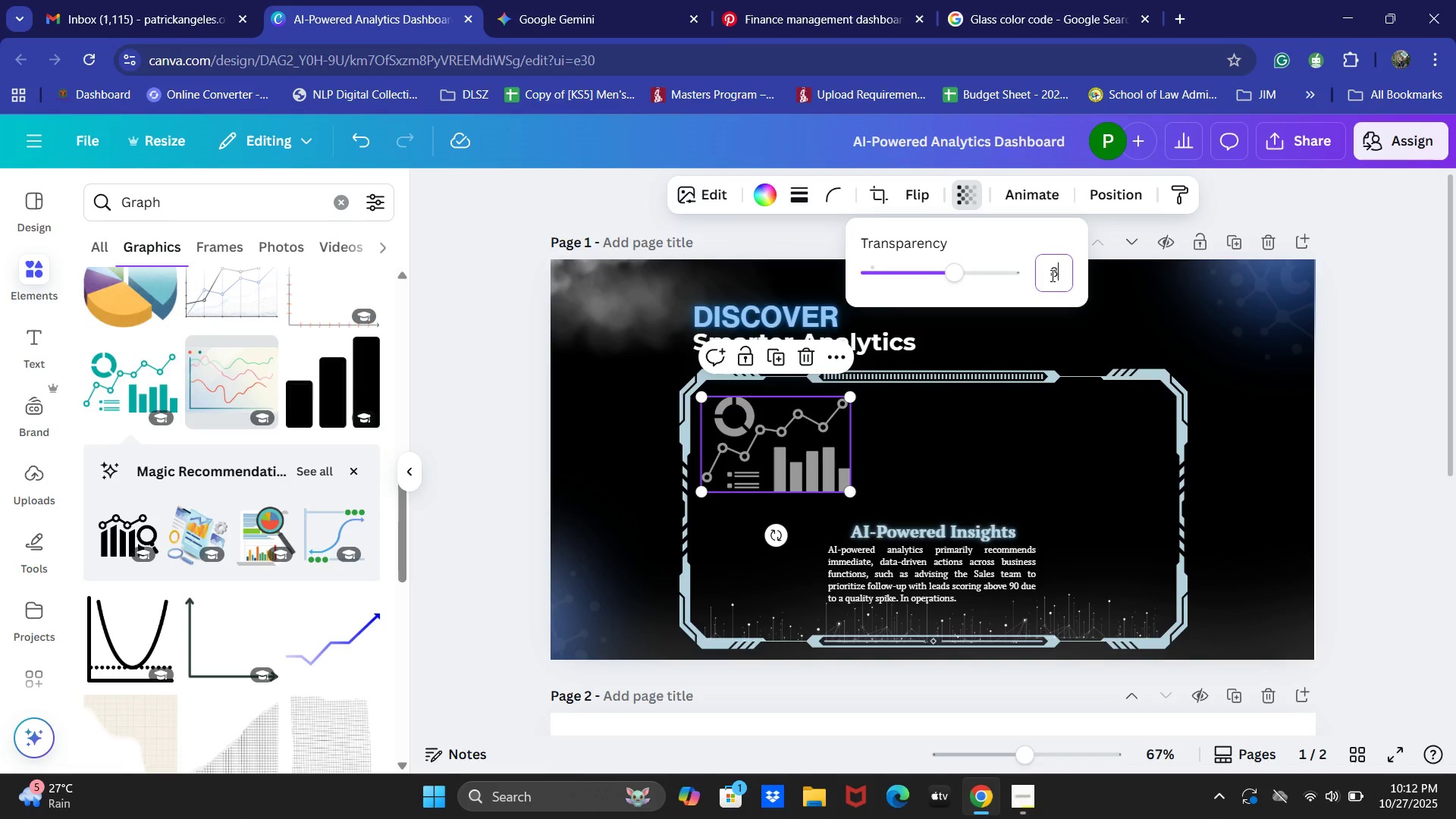 
key(NumpadEnter)
 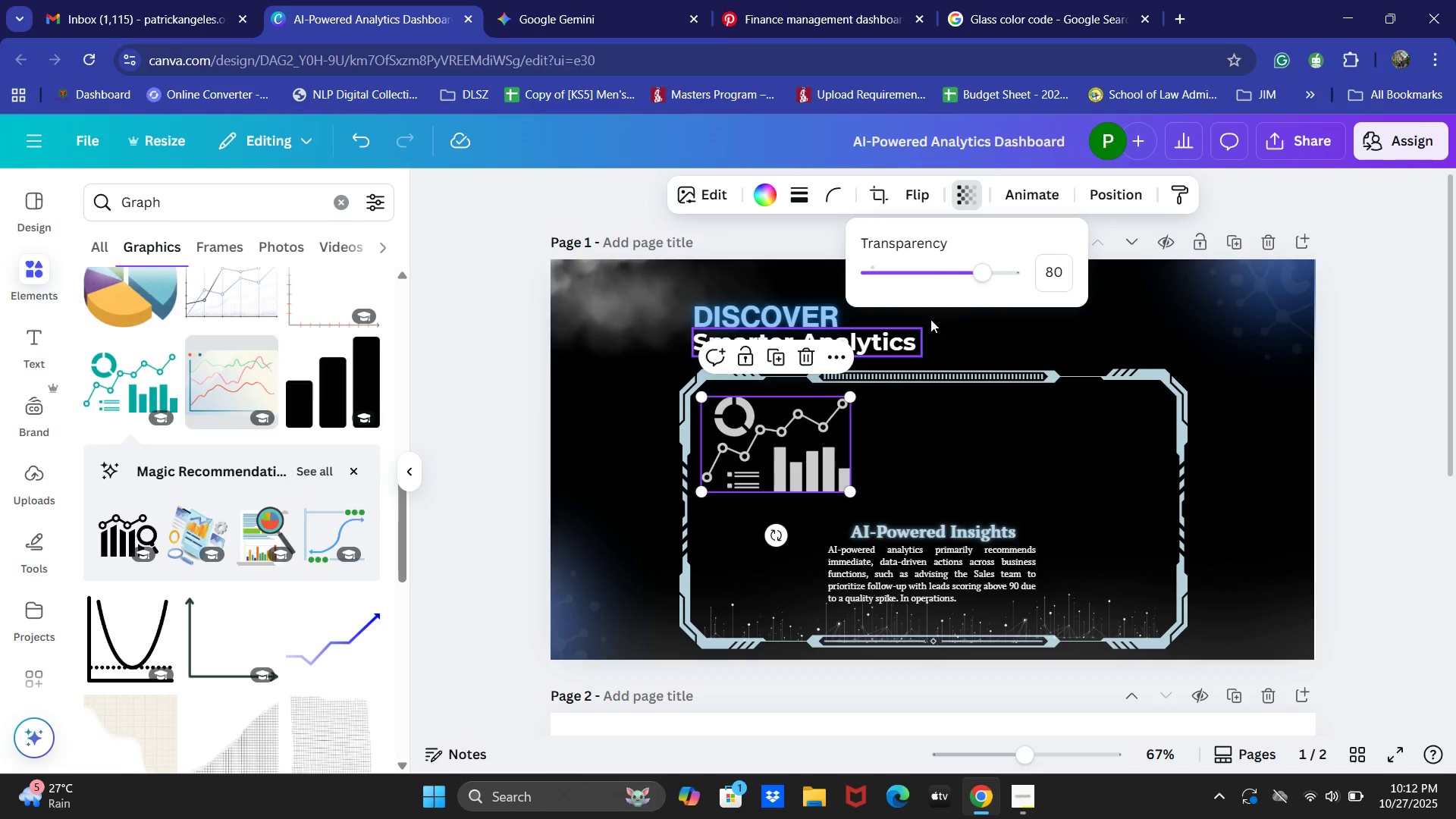 
left_click([566, 352])
 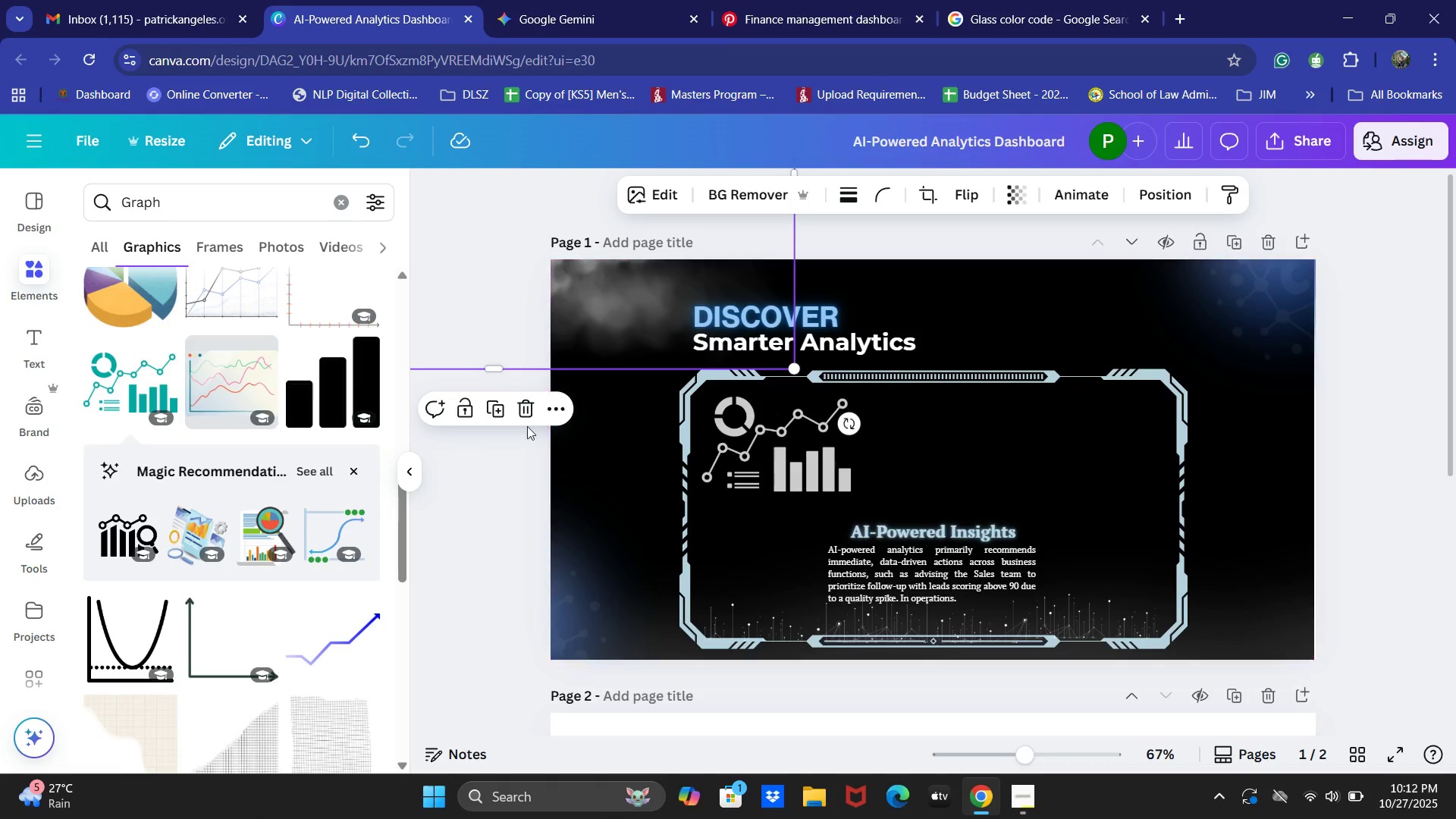 
wait(5.89)
 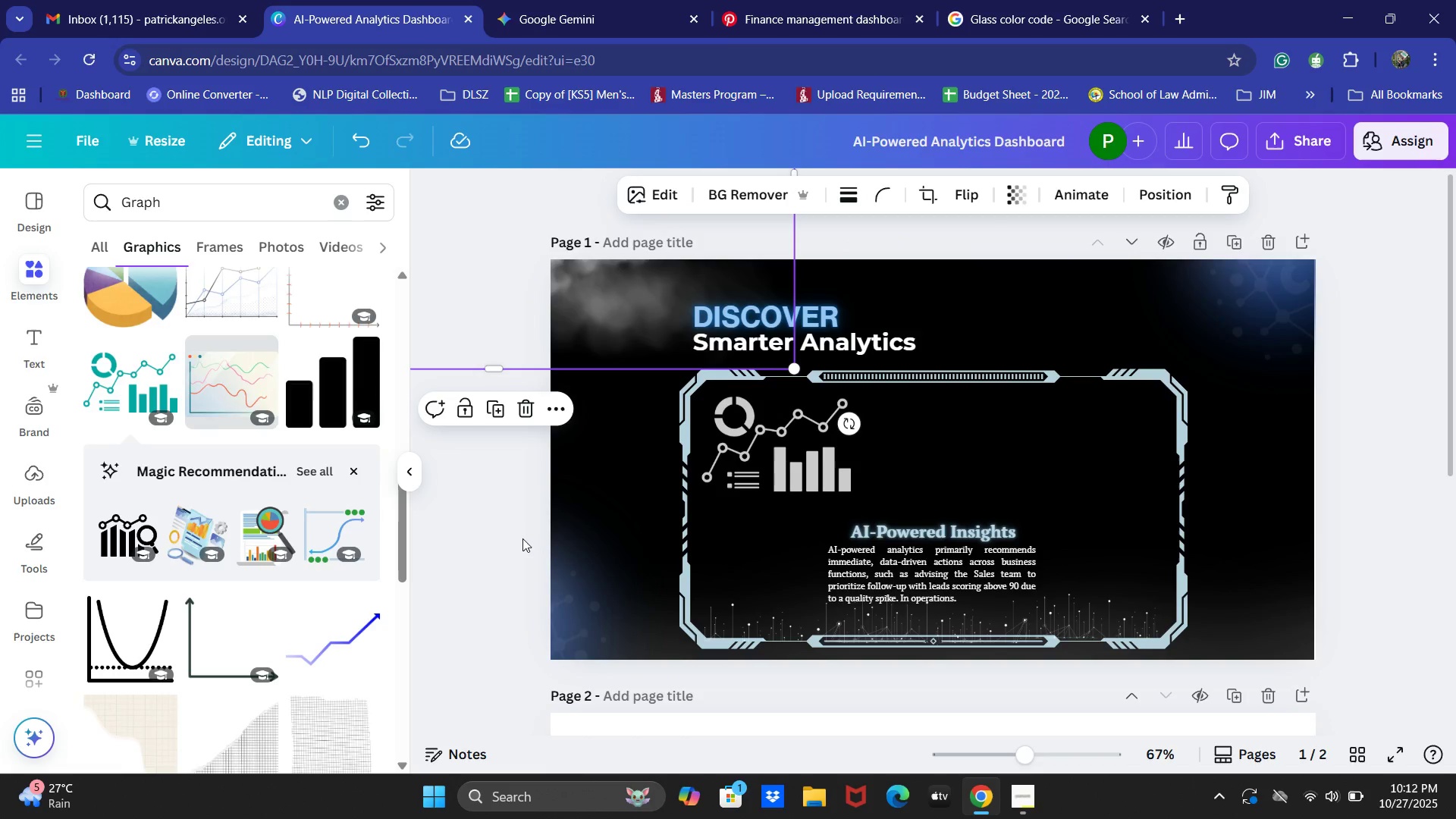 
scroll: coordinate [364, 545], scroll_direction: down, amount: 3.0
 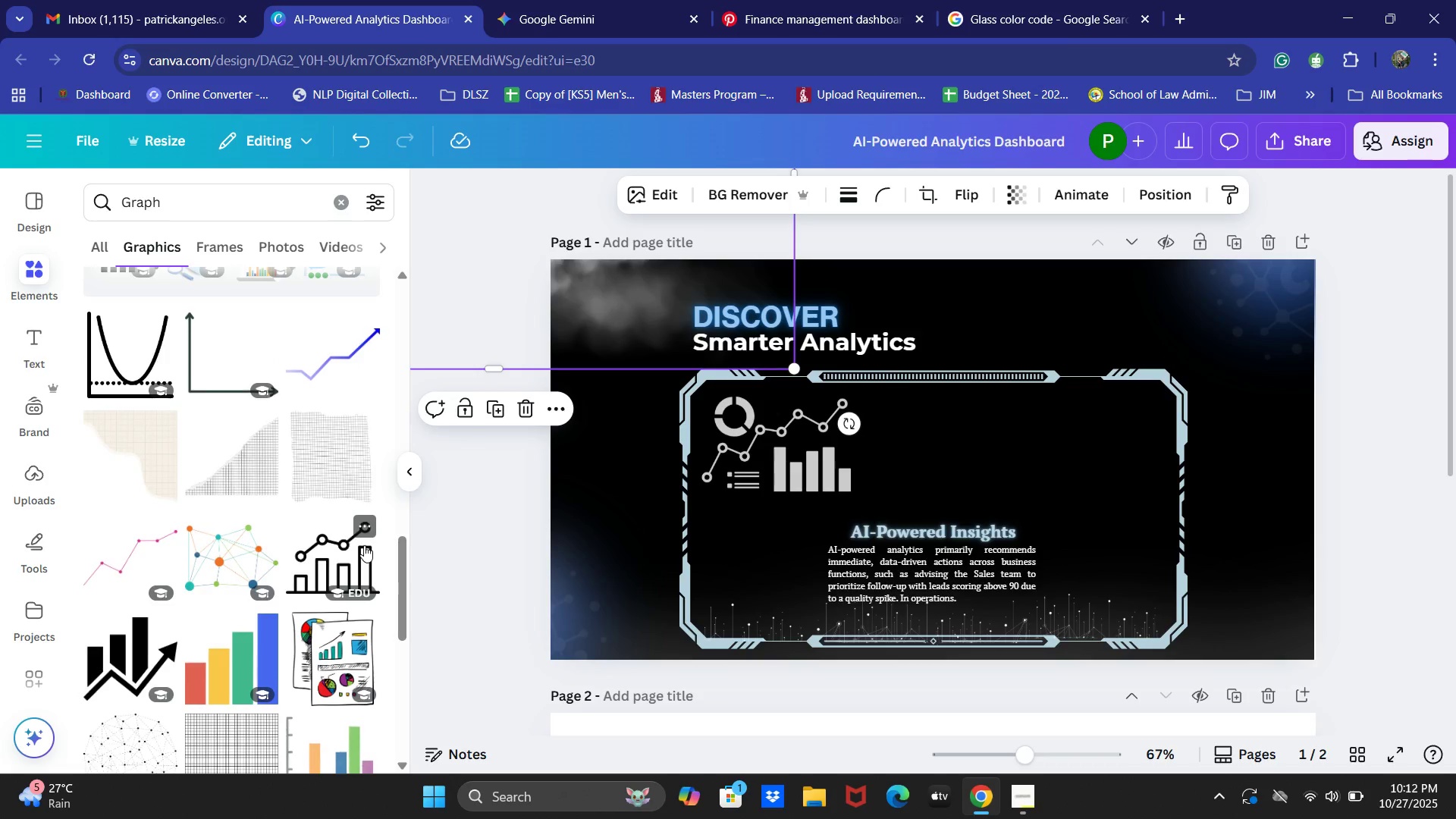 
scroll: coordinate [366, 542], scroll_direction: up, amount: 4.0
 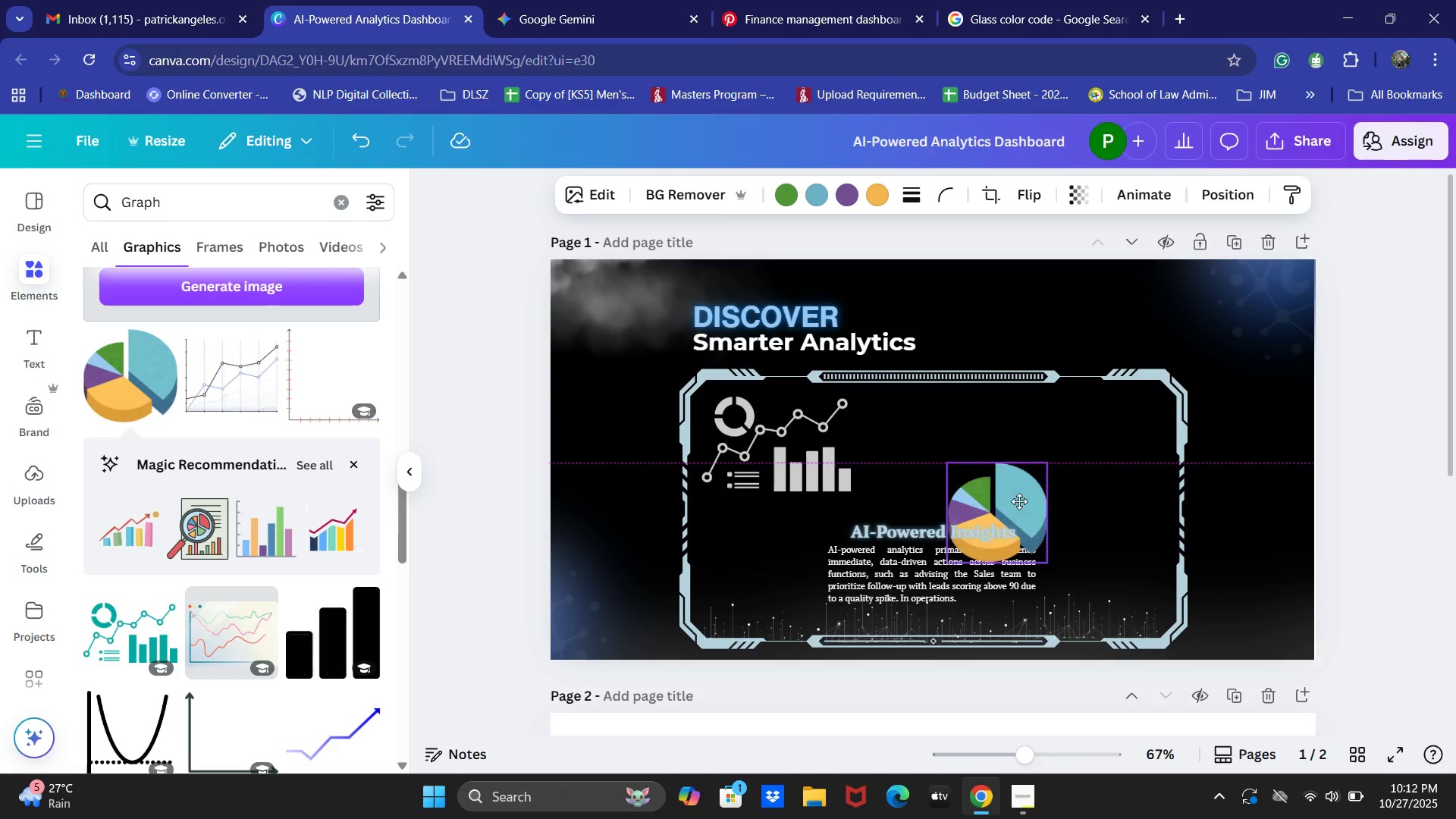 
wait(12.38)
 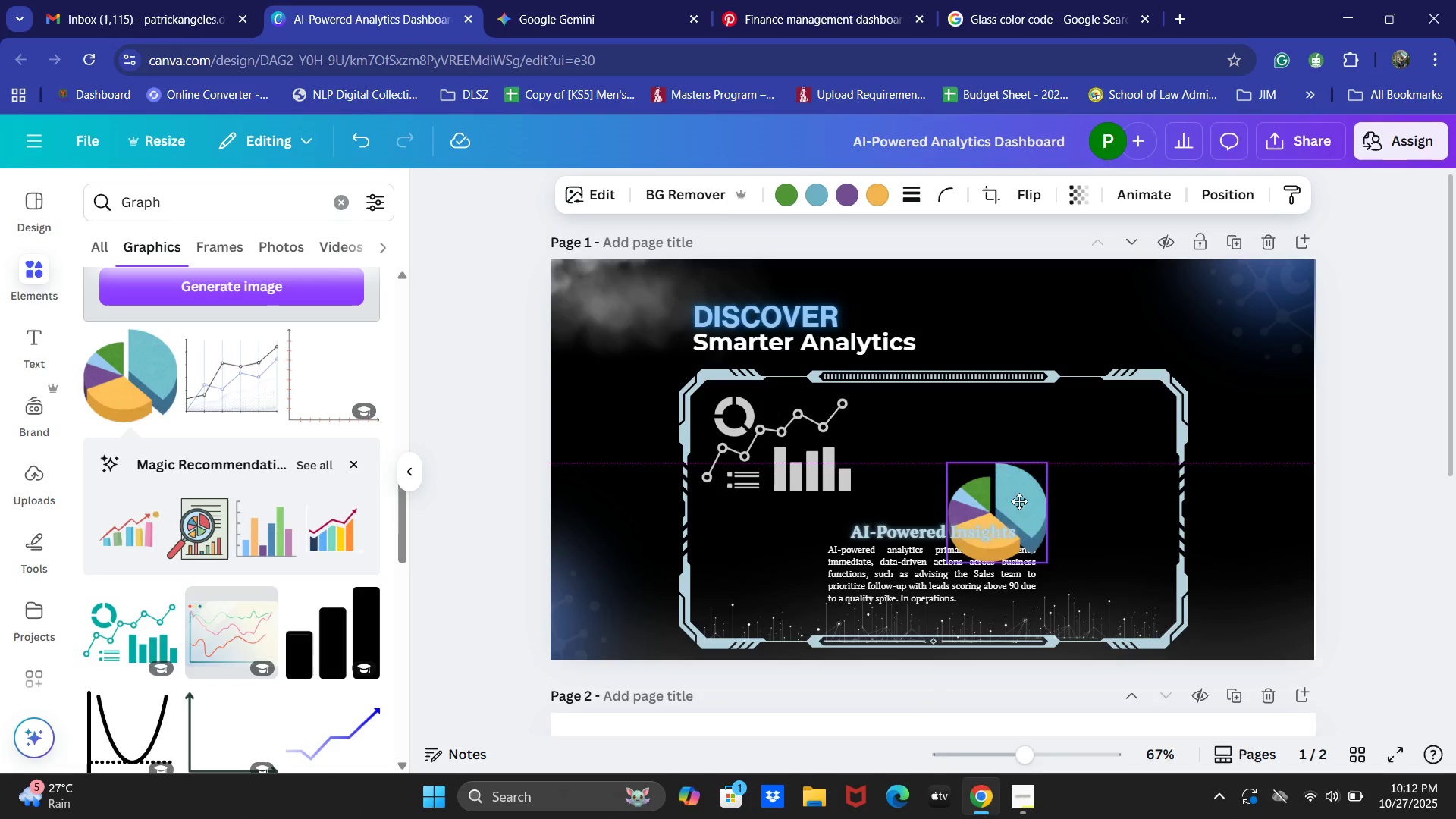 
mouse_move([1100, 479])
 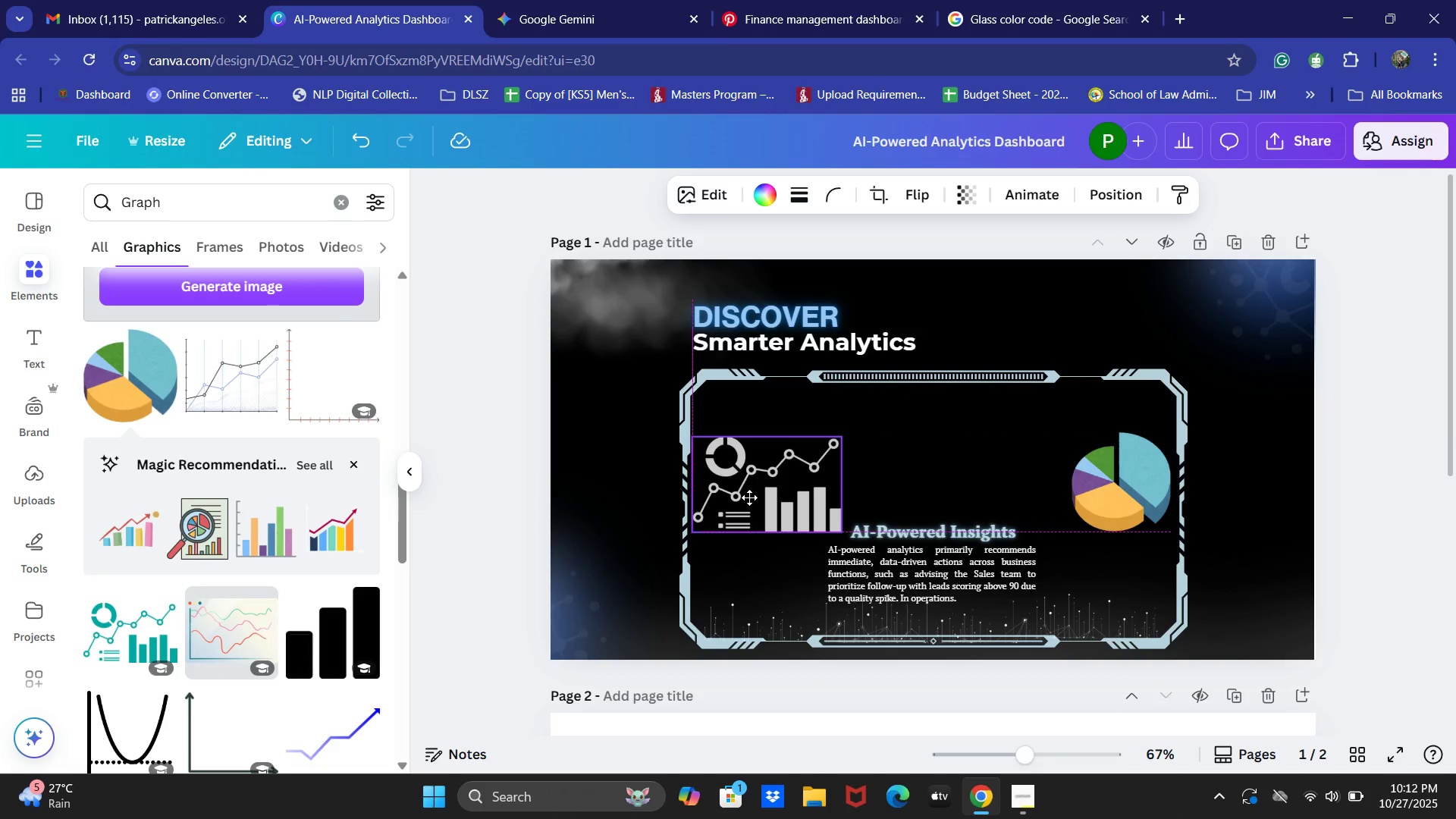 
left_click([899, 523])
 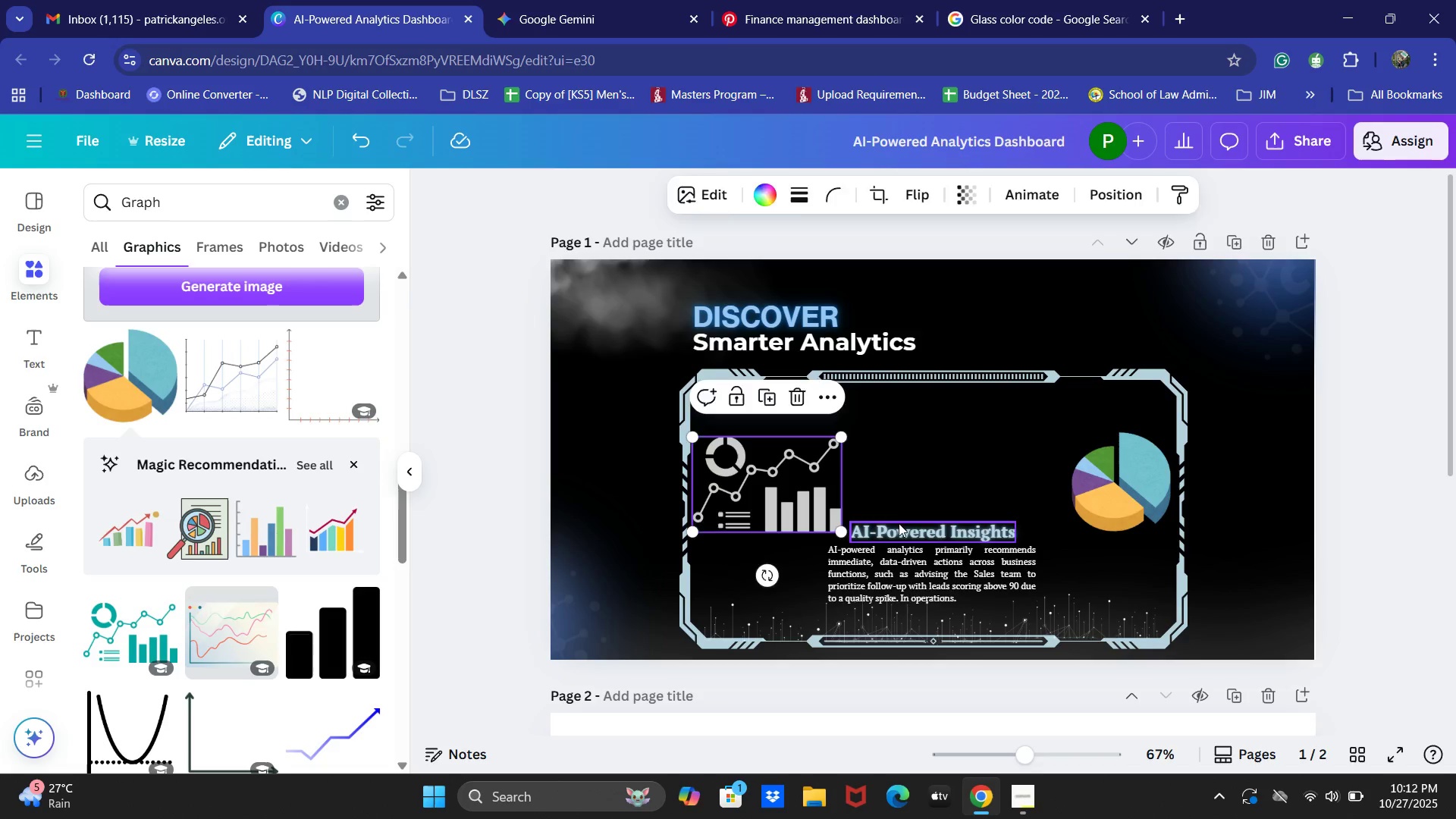 
hold_key(key=ShiftLeft, duration=0.5)
double_click([886, 564])
 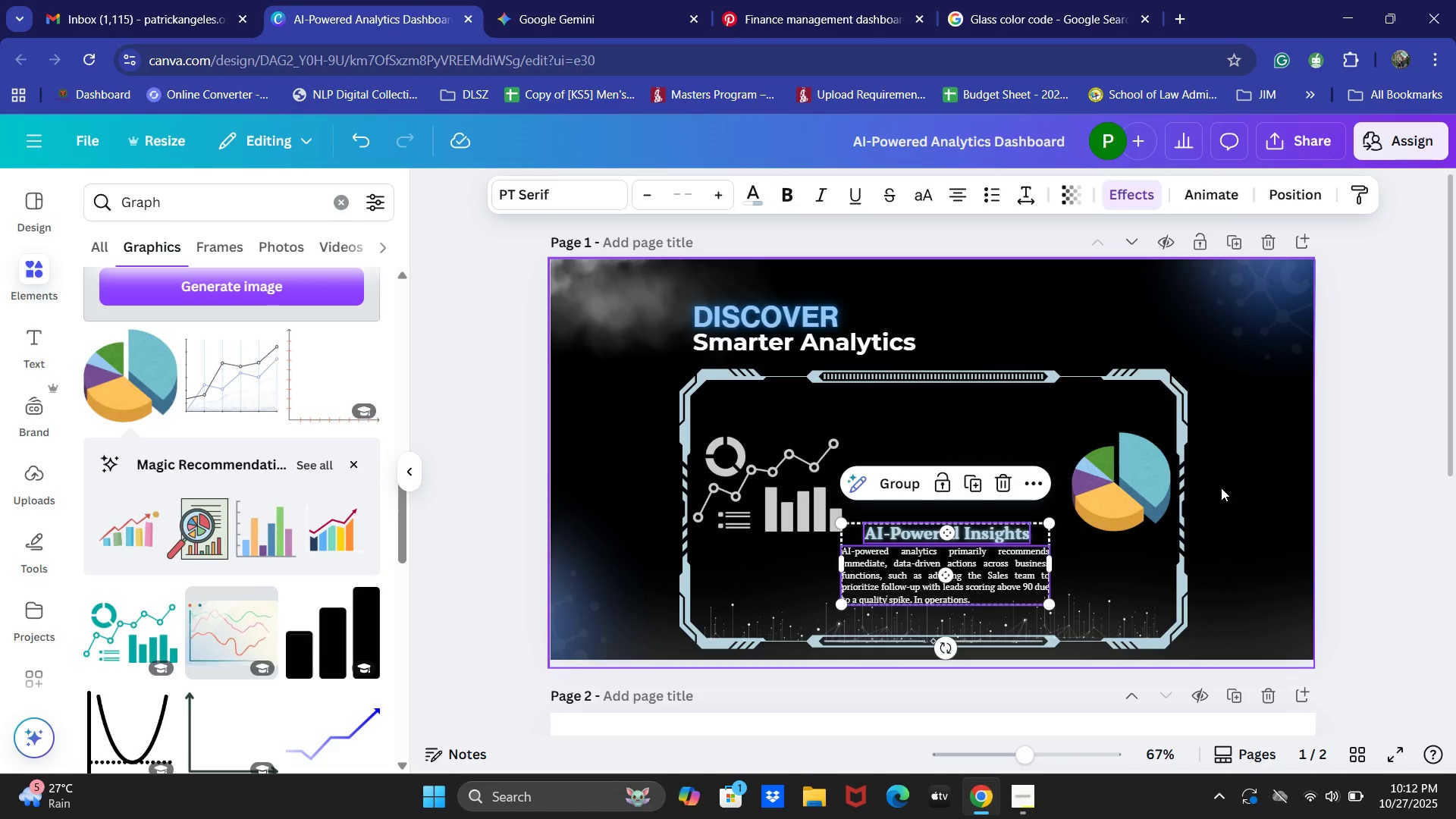 
left_click([1087, 479])
 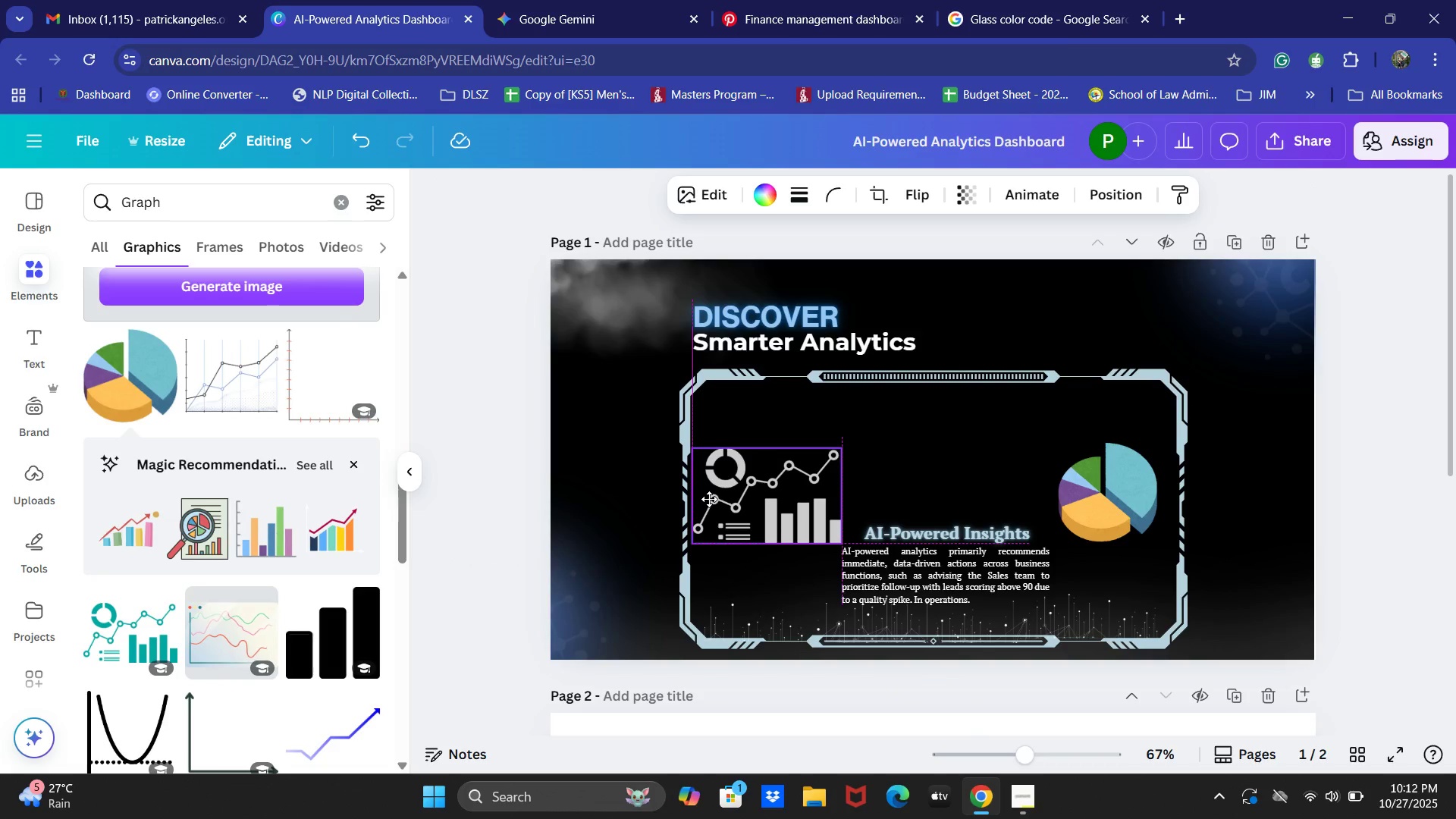 
key(ArrowRight)
 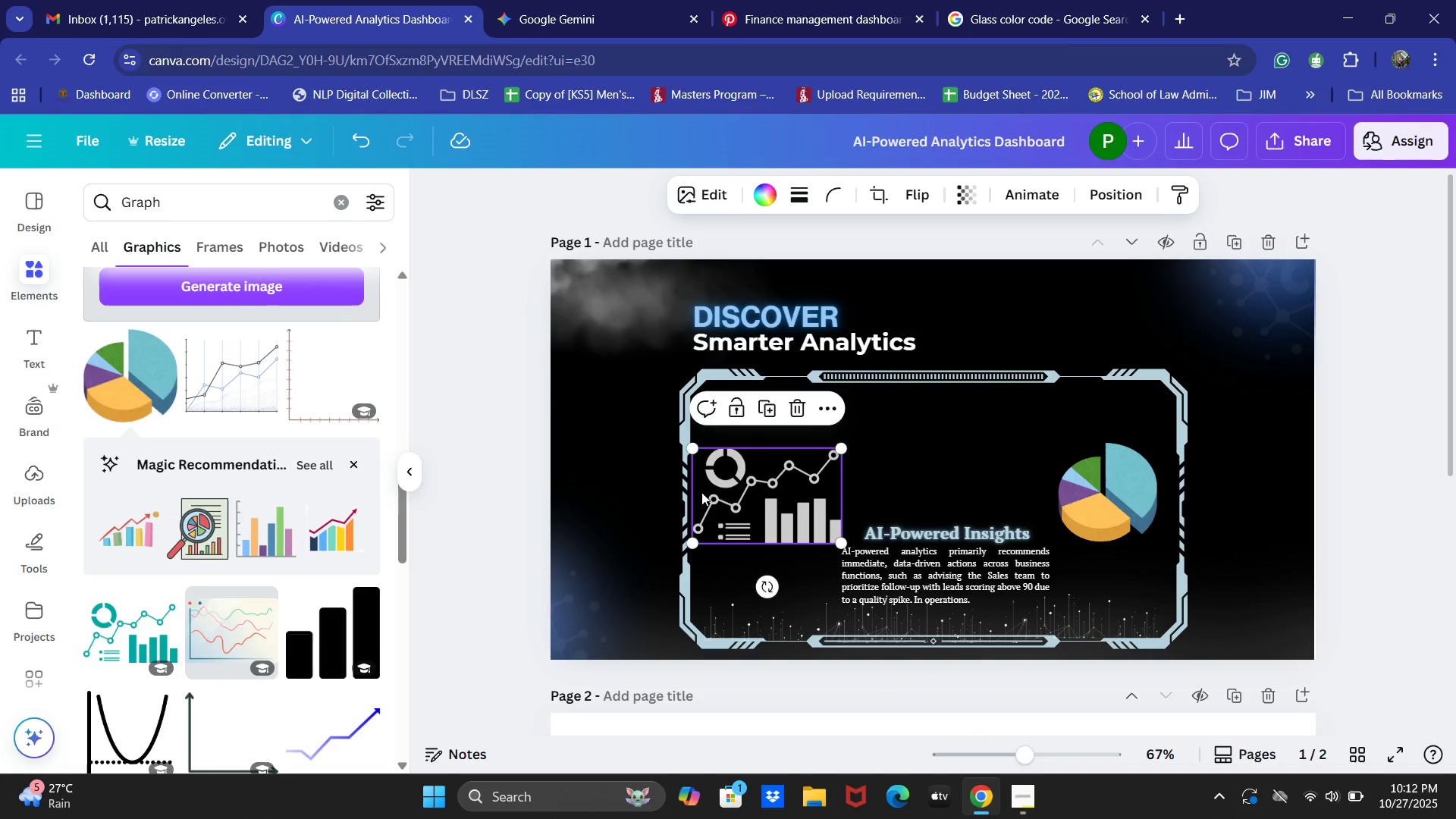 
key(ArrowRight)
 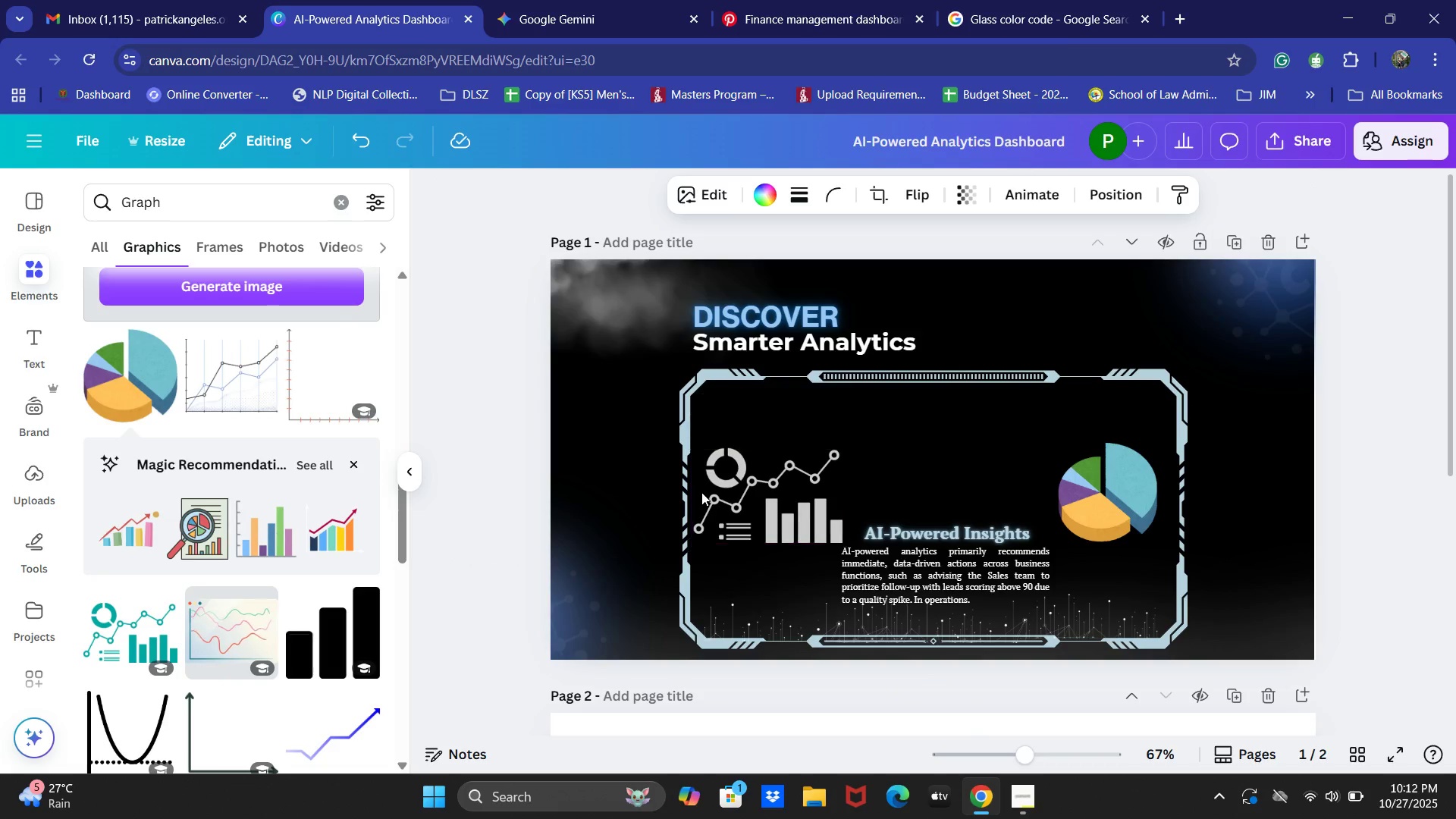 
key(ArrowRight)
 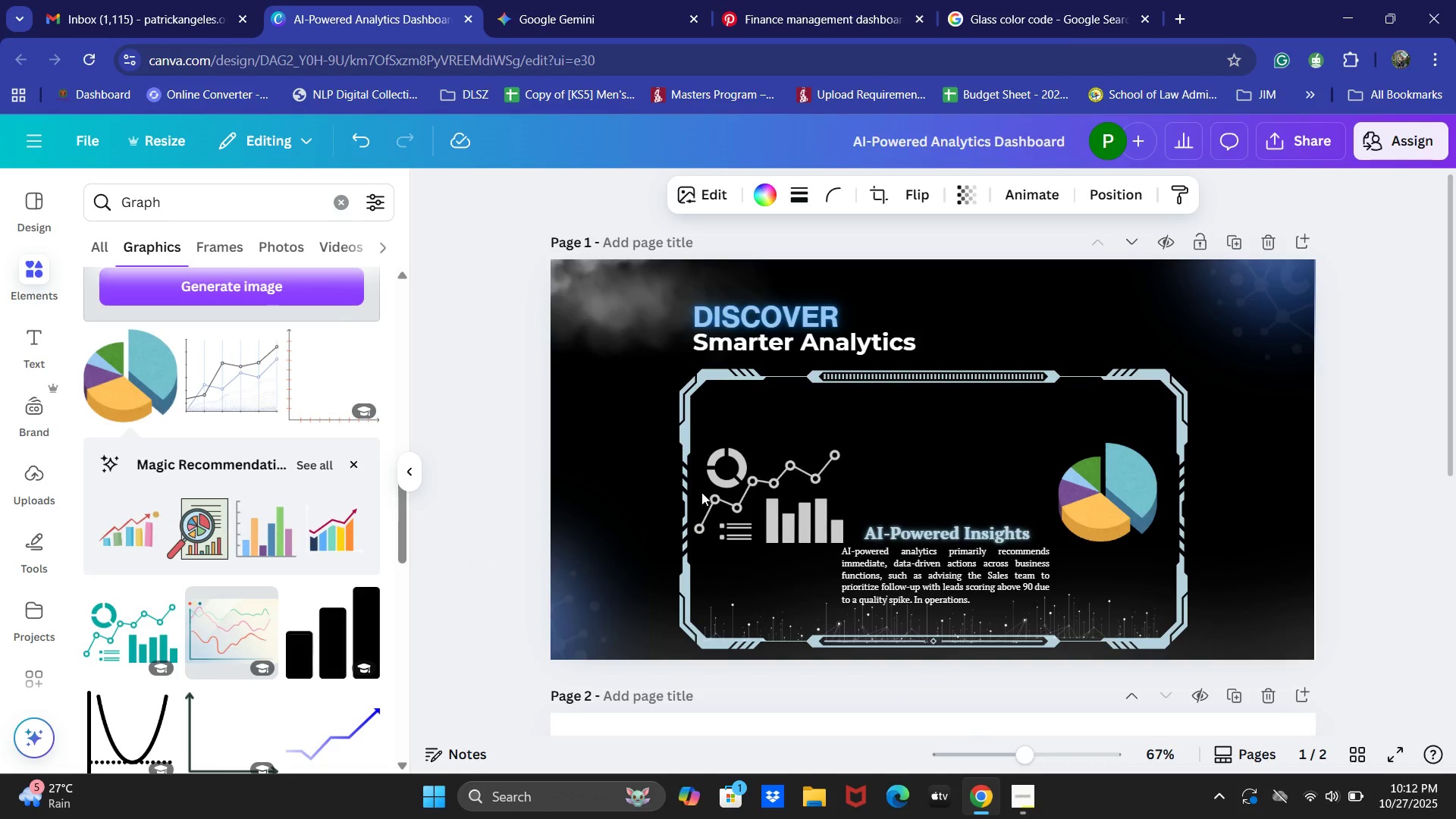 
key(ArrowRight)
 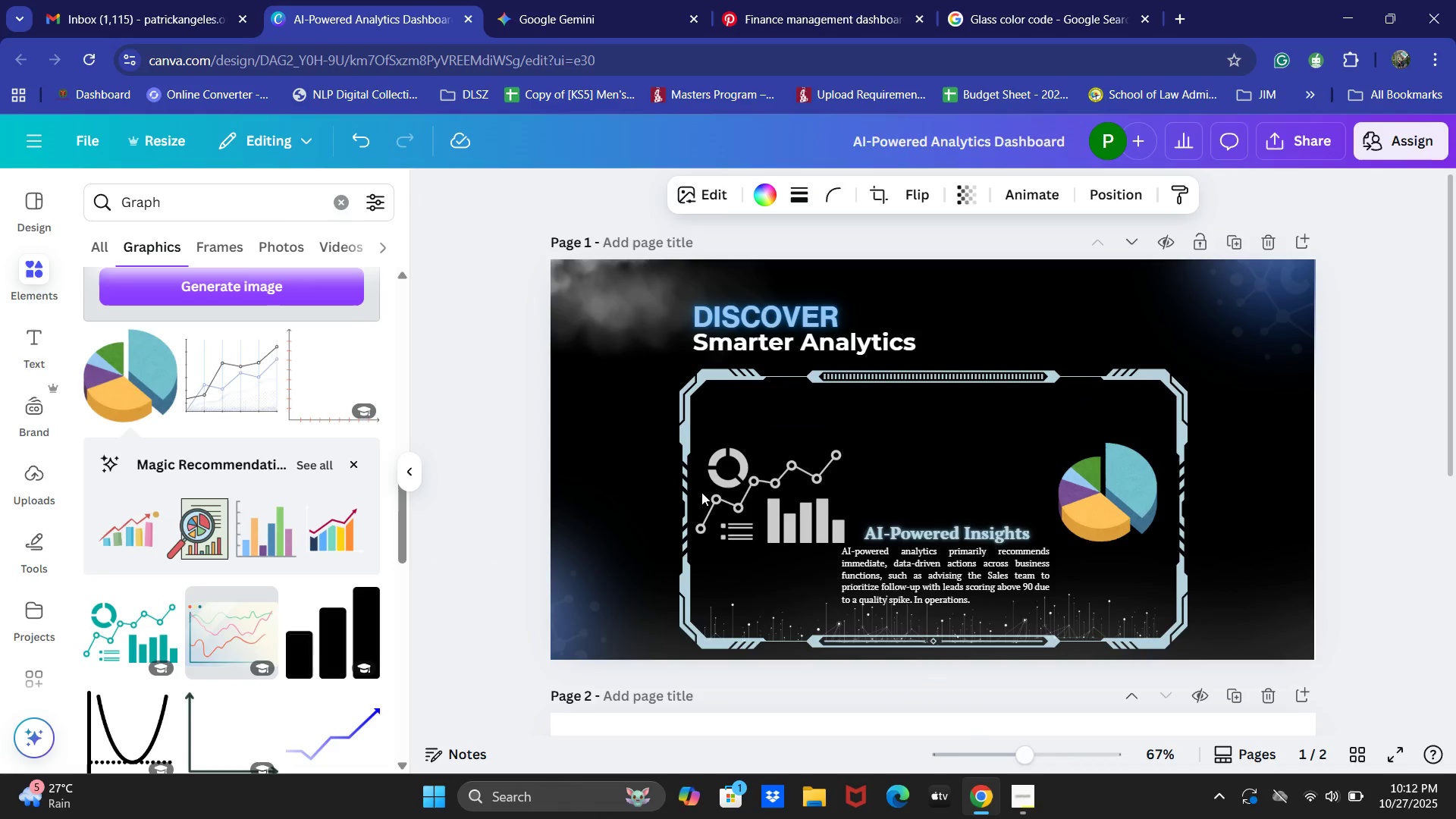 
key(ArrowLeft)
 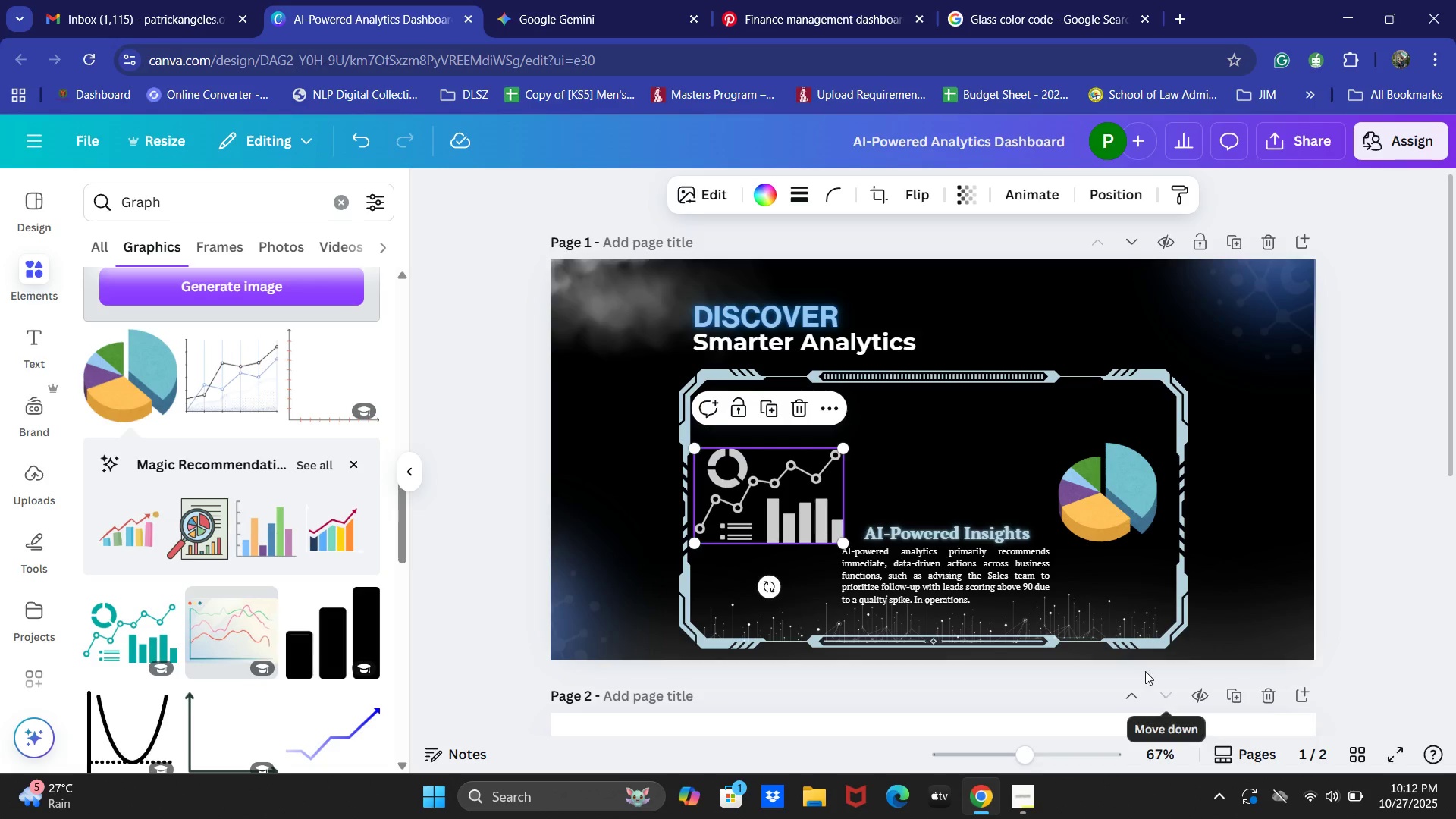 
left_click([1109, 485])
 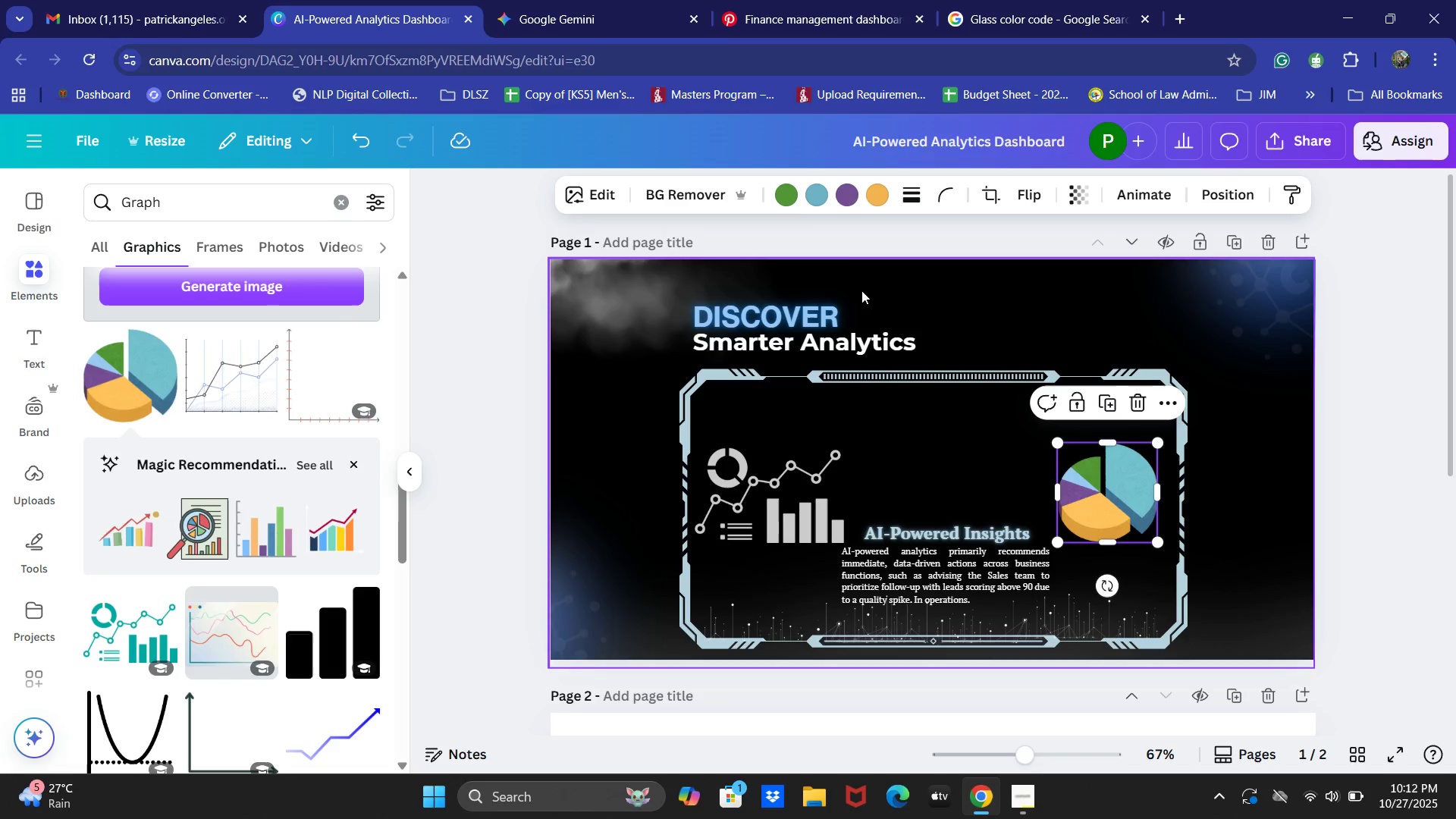 
left_click([785, 204])
 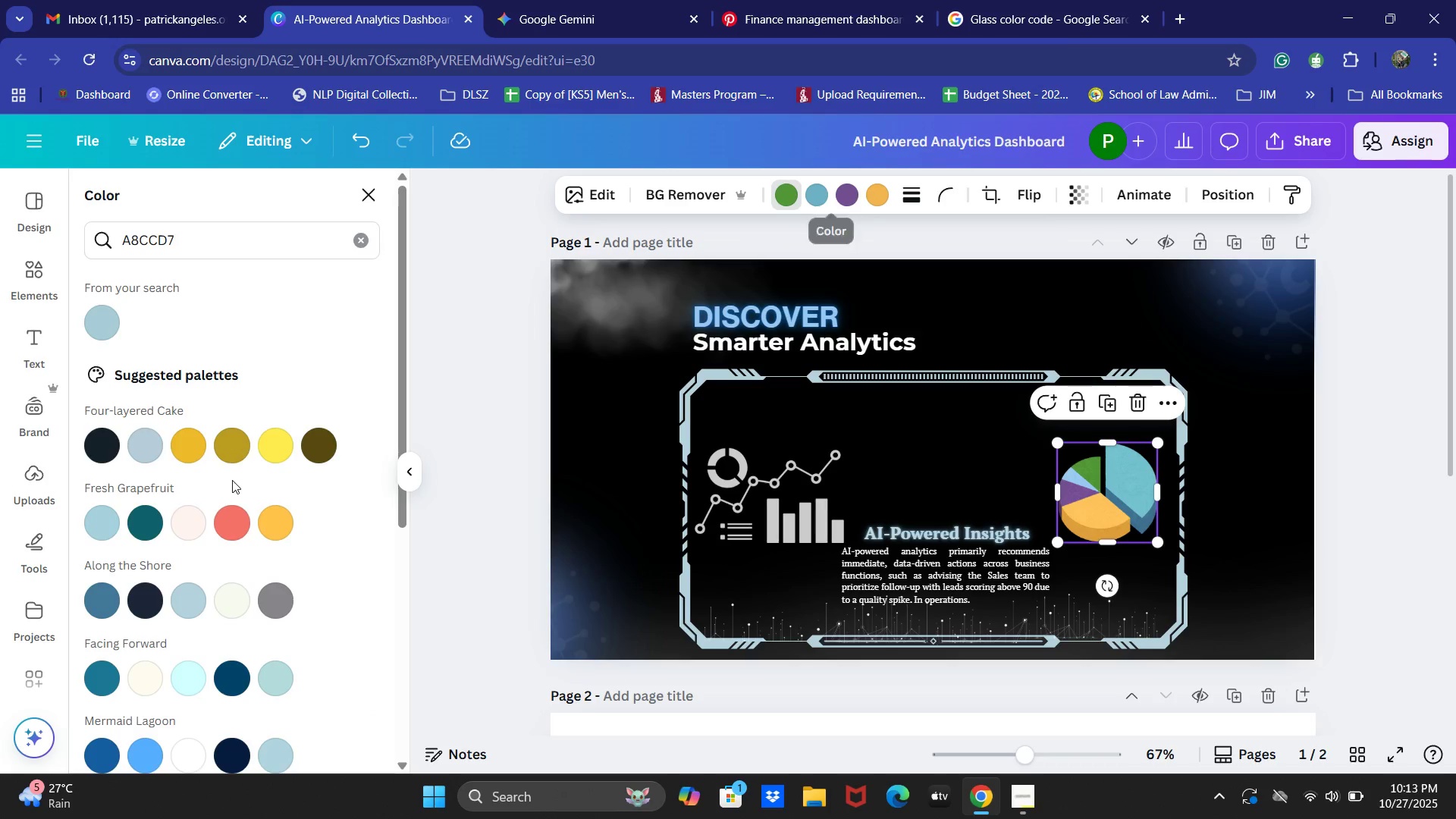 
mouse_move([233, 613])
 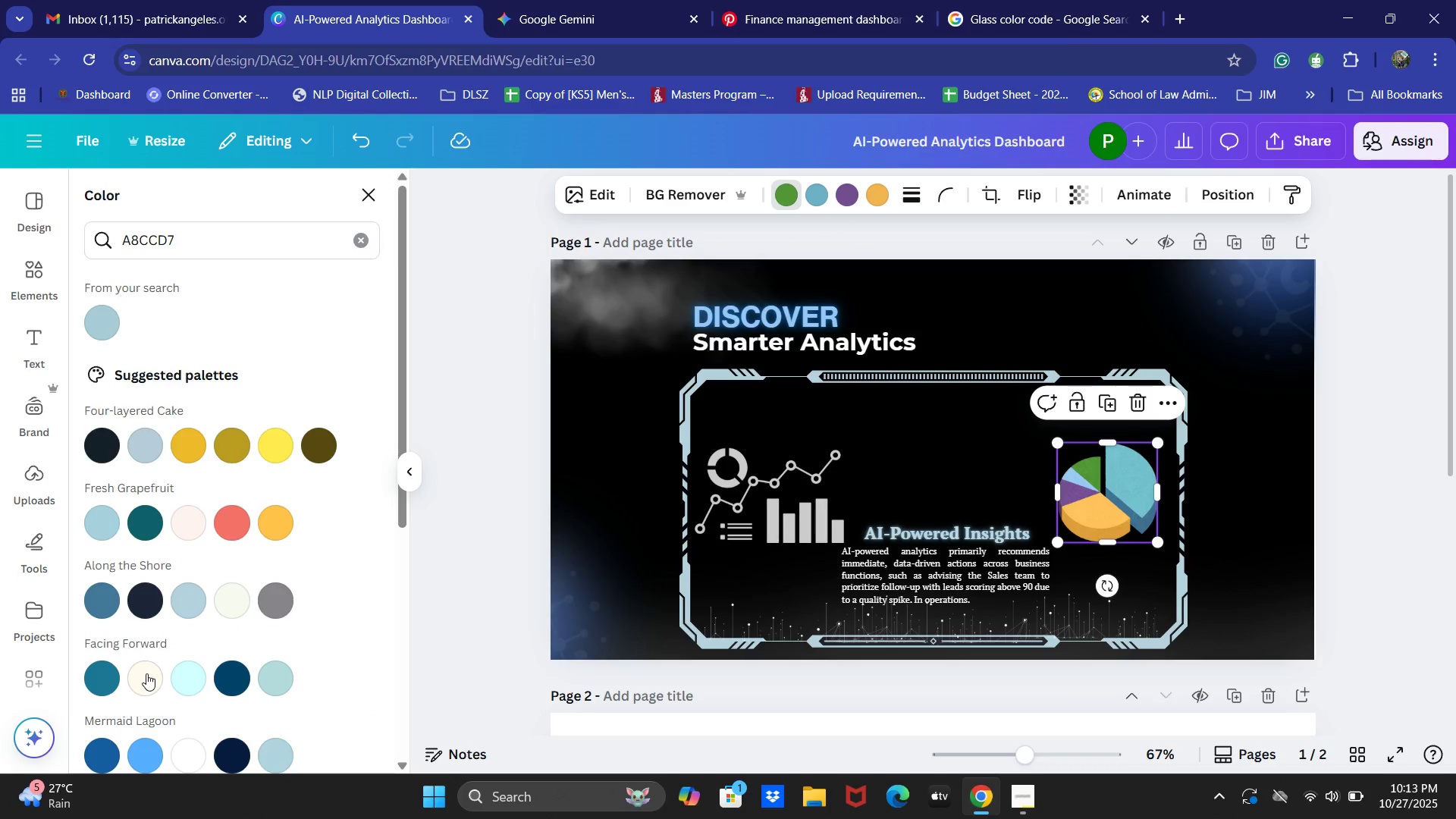 
left_click([146, 673])
 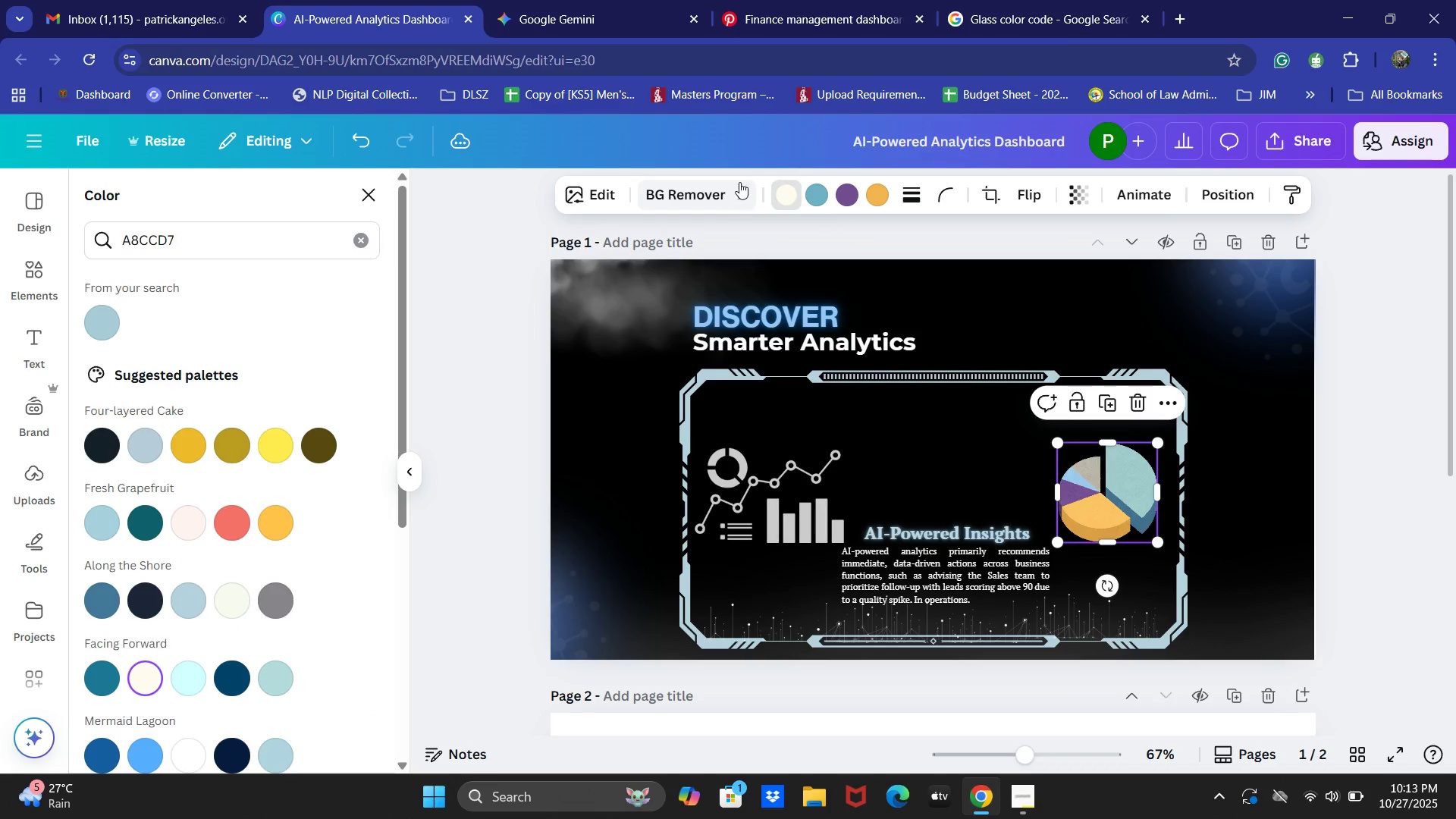 
scroll: coordinate [328, 577], scroll_direction: down, amount: 2.0
 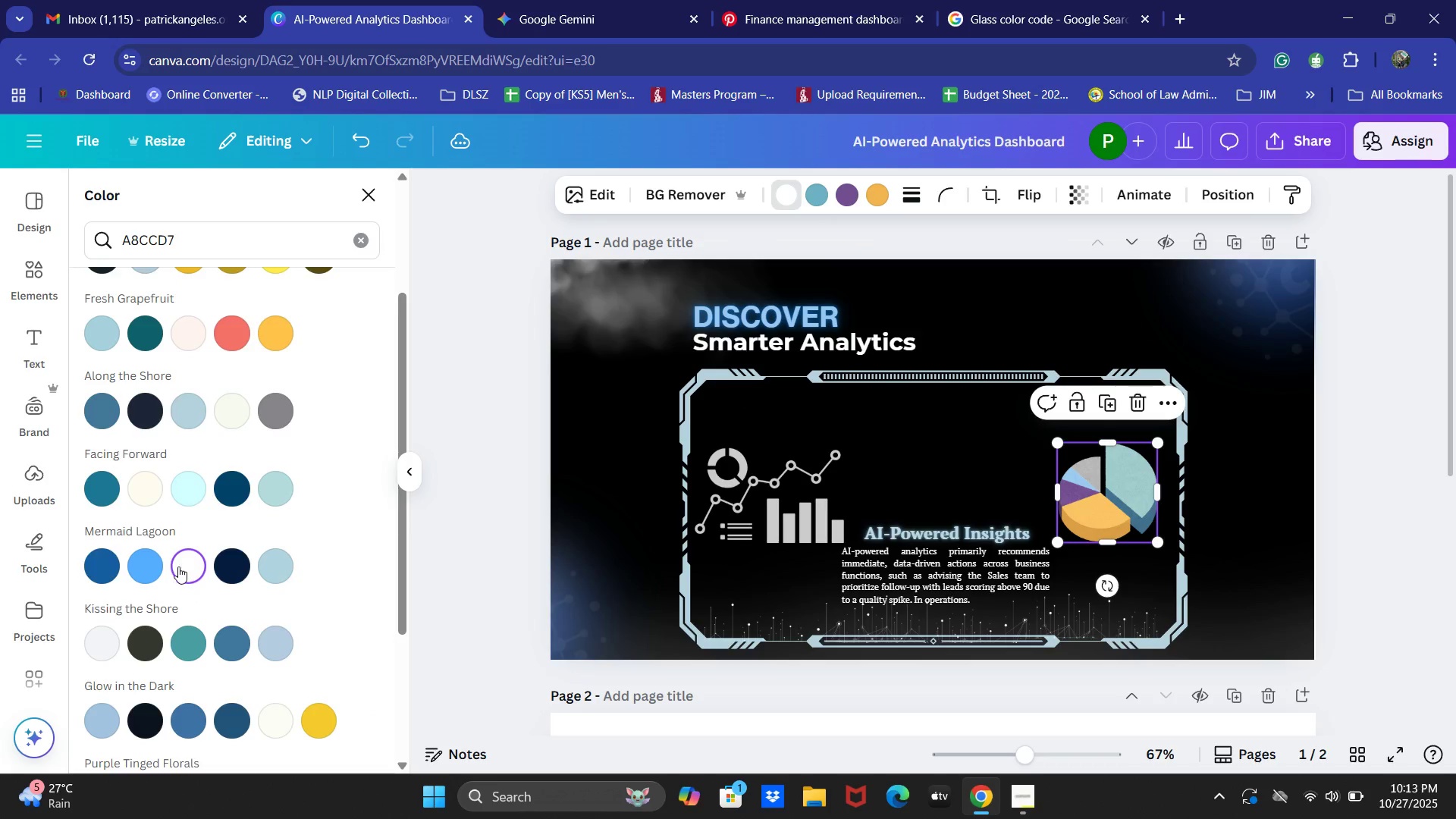 
left_click([96, 647])
 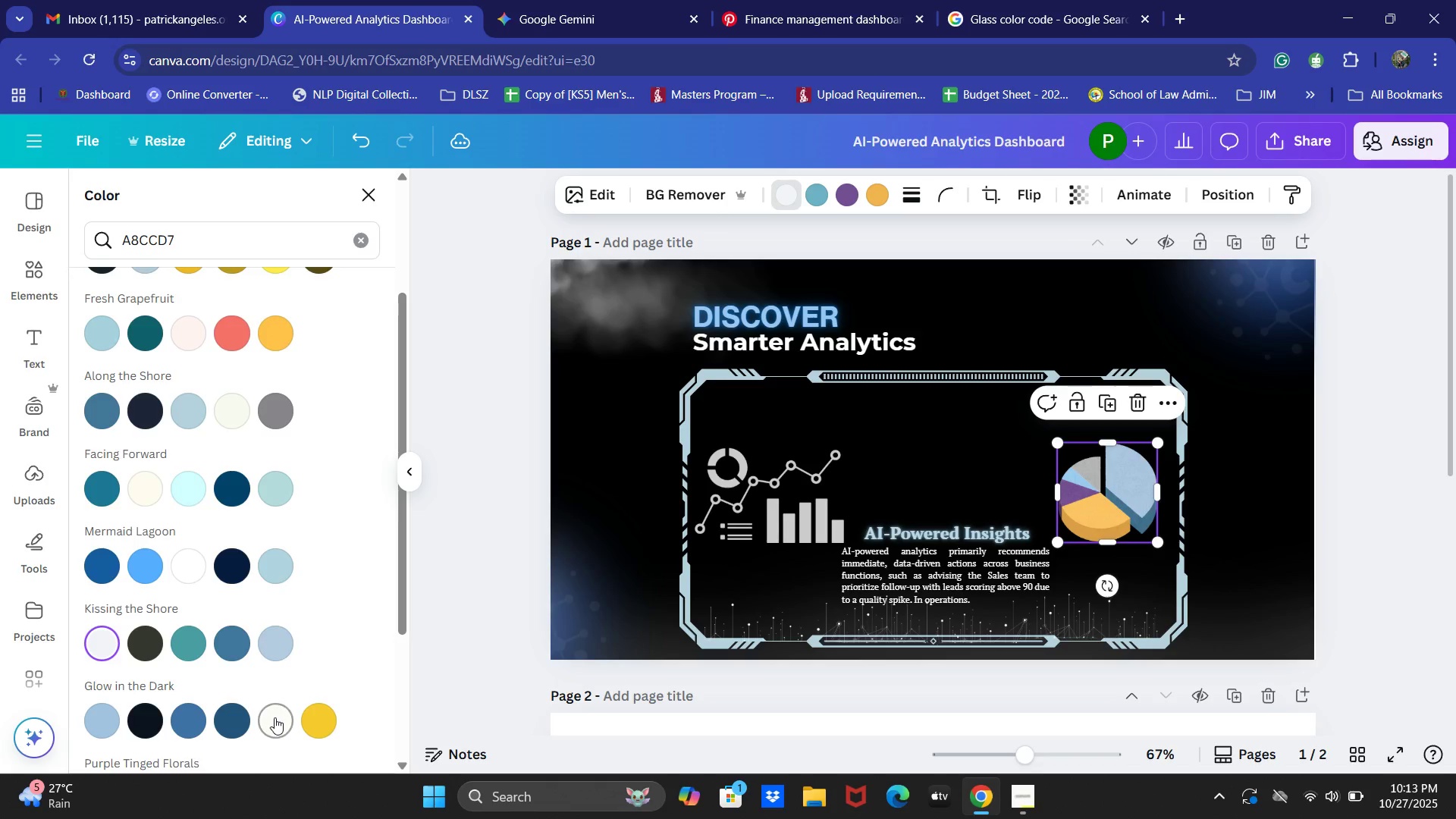 
scroll: coordinate [314, 663], scroll_direction: down, amount: 7.0
 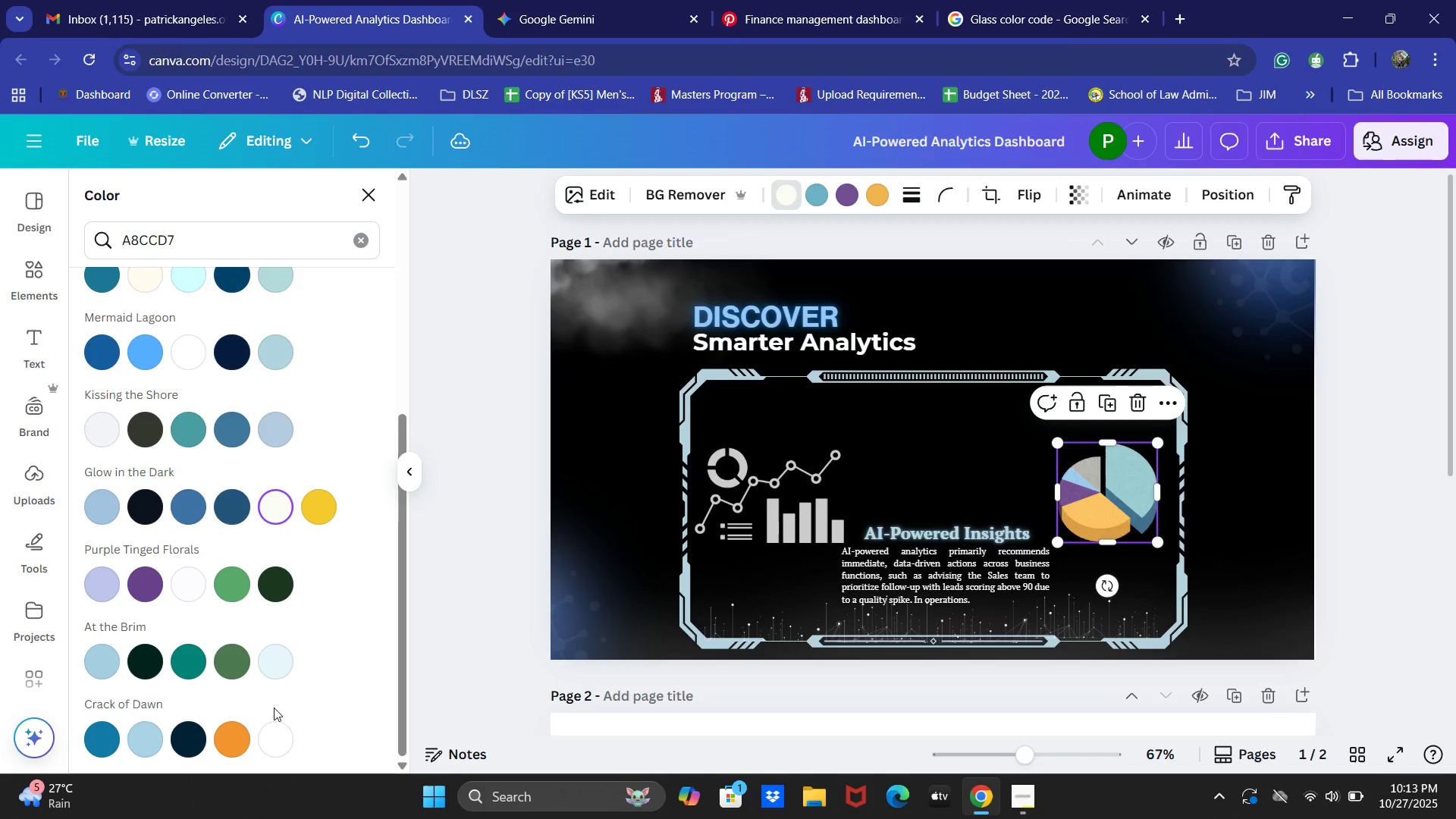 
left_click([91, 742])
 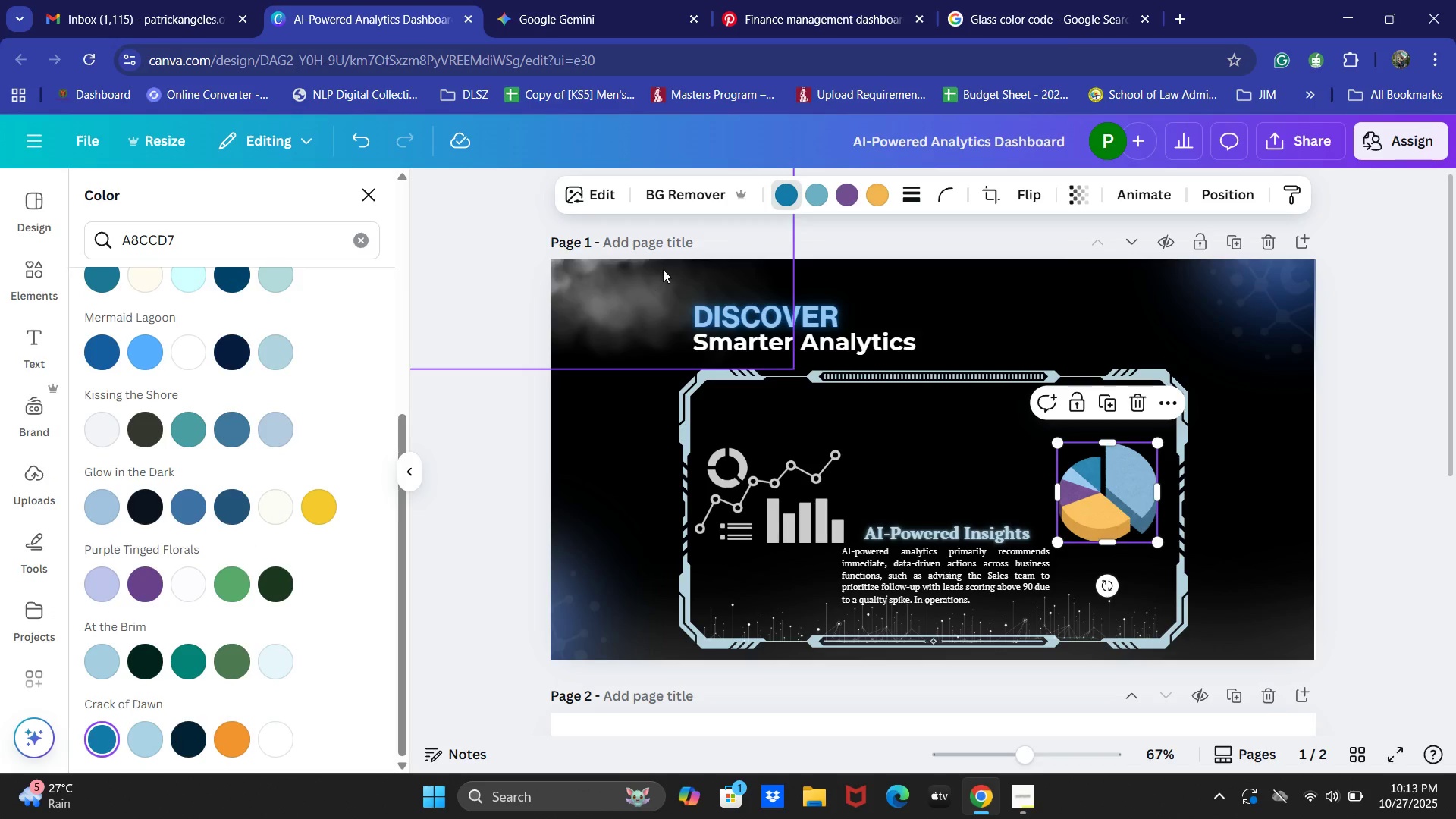 
left_click([821, 190])
 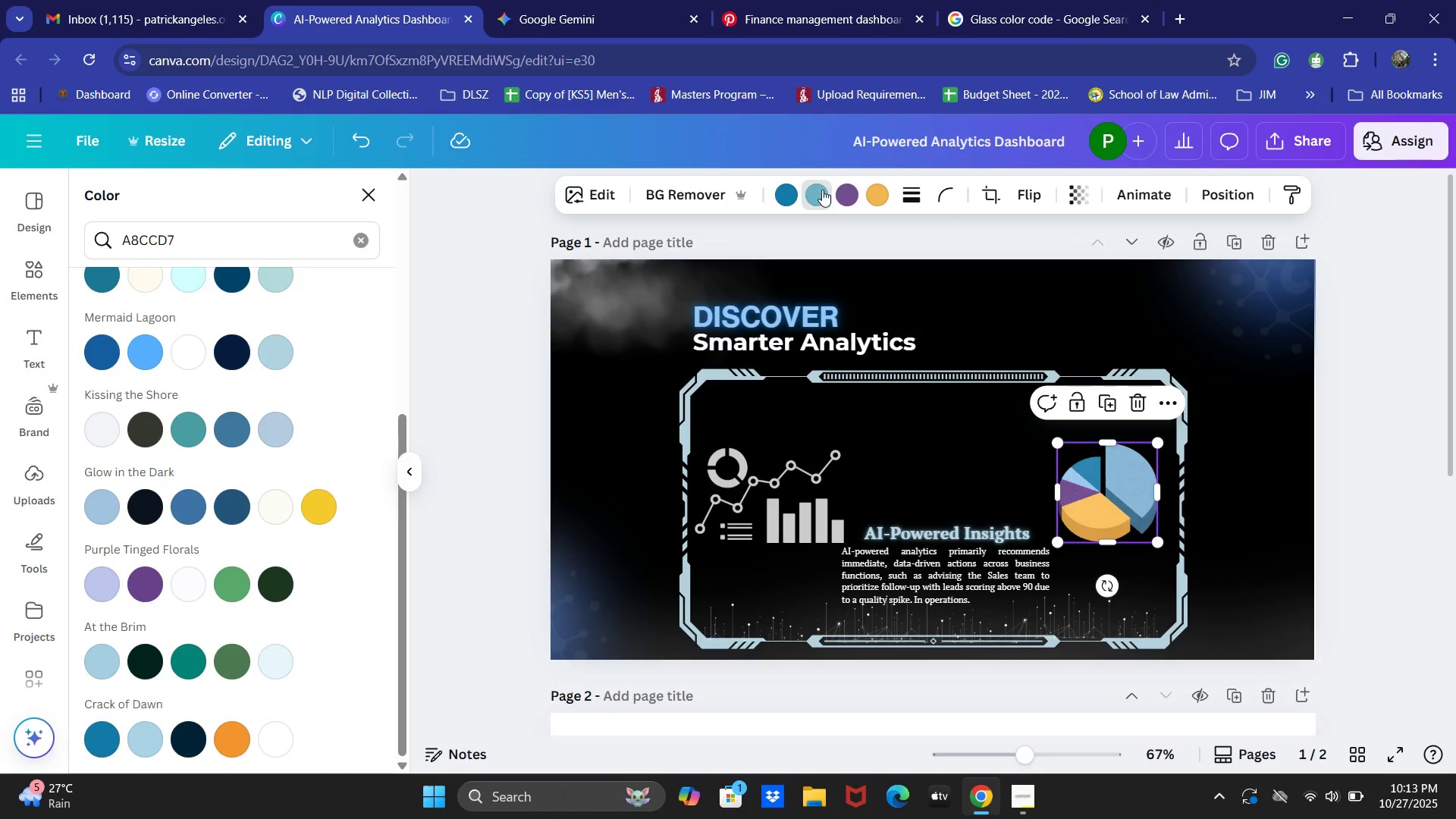 
left_click([849, 192])
 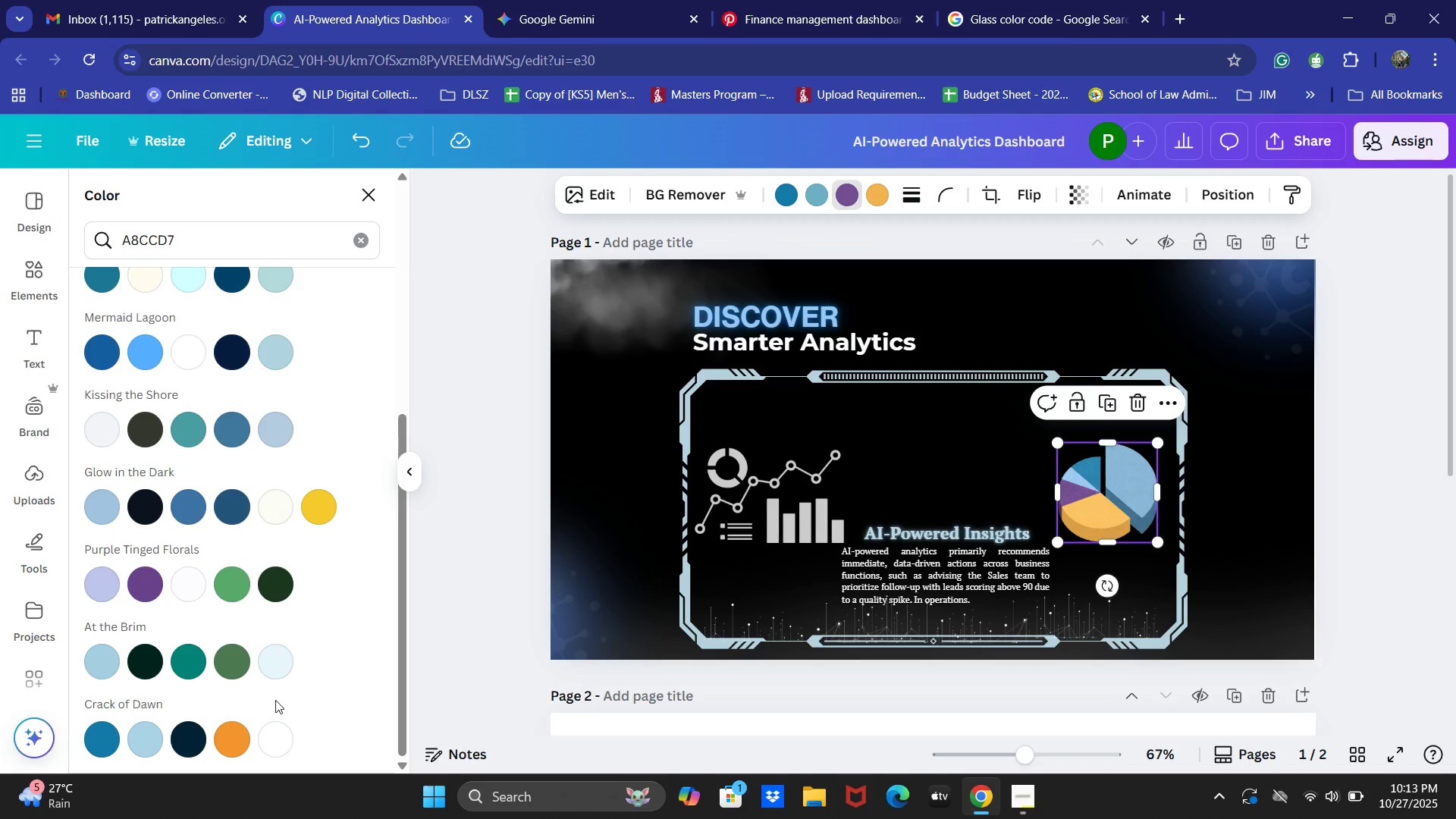 
left_click([180, 736])
 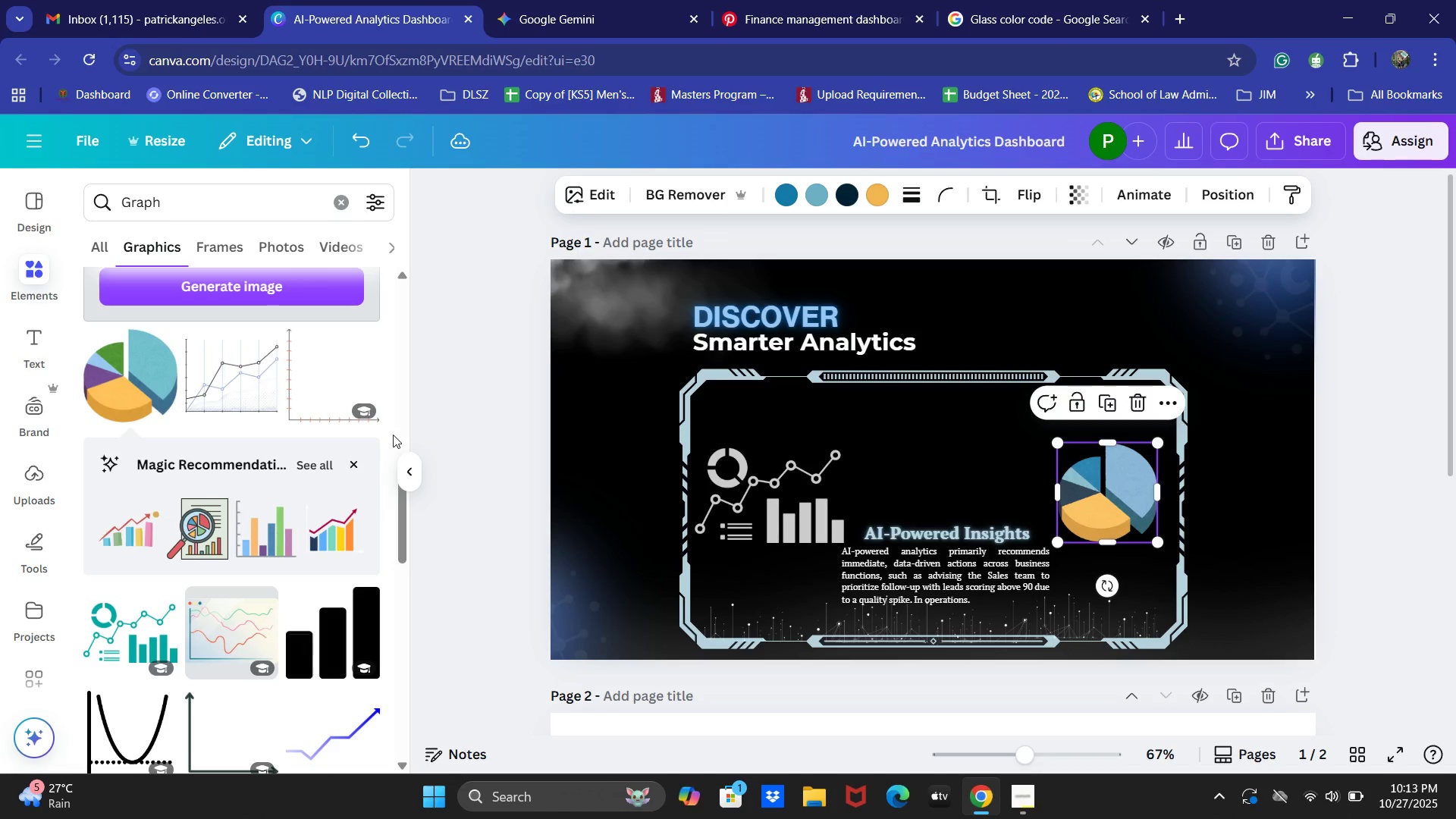 
wait(5.16)
 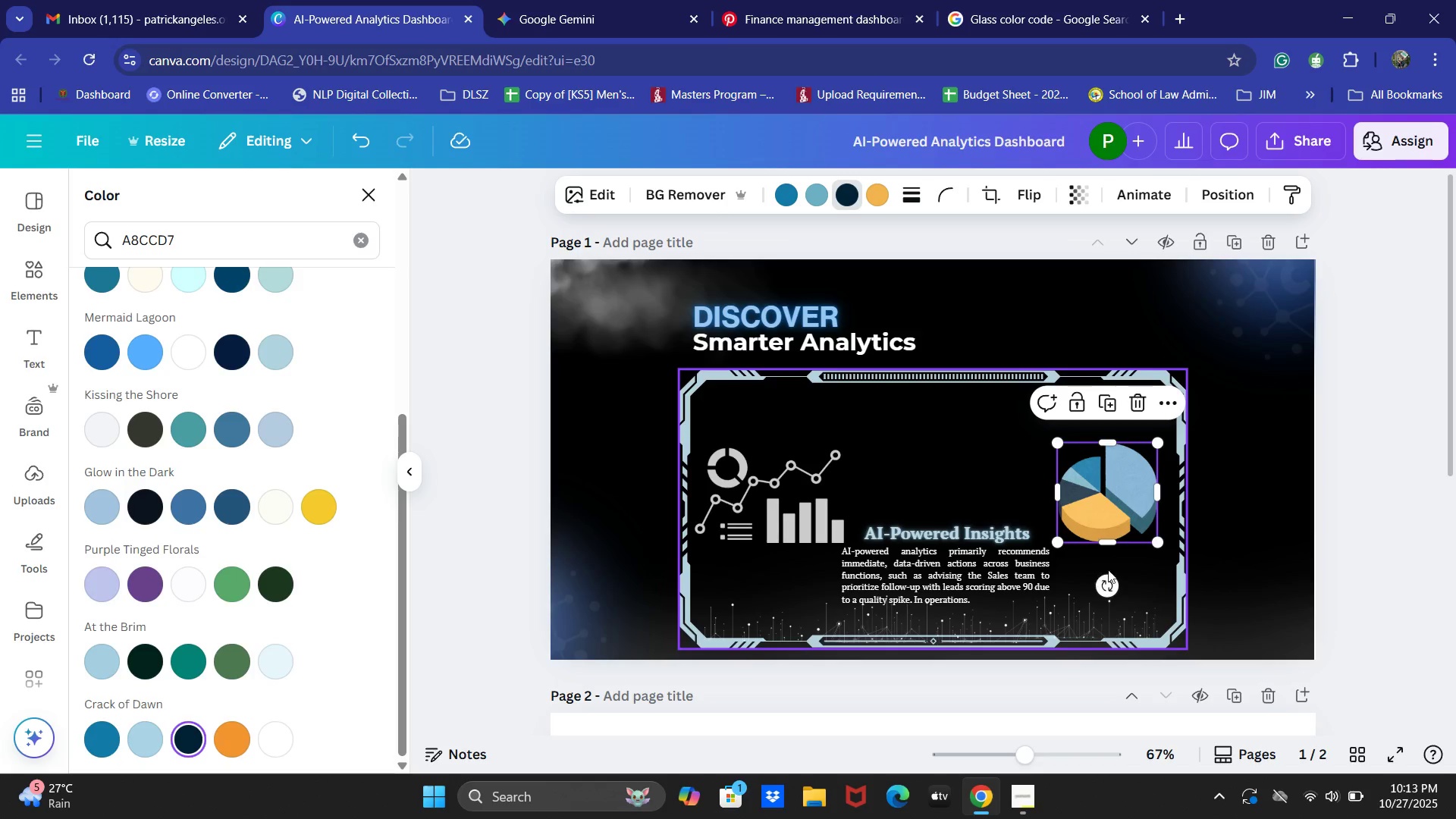 
double_click([411, 470])
 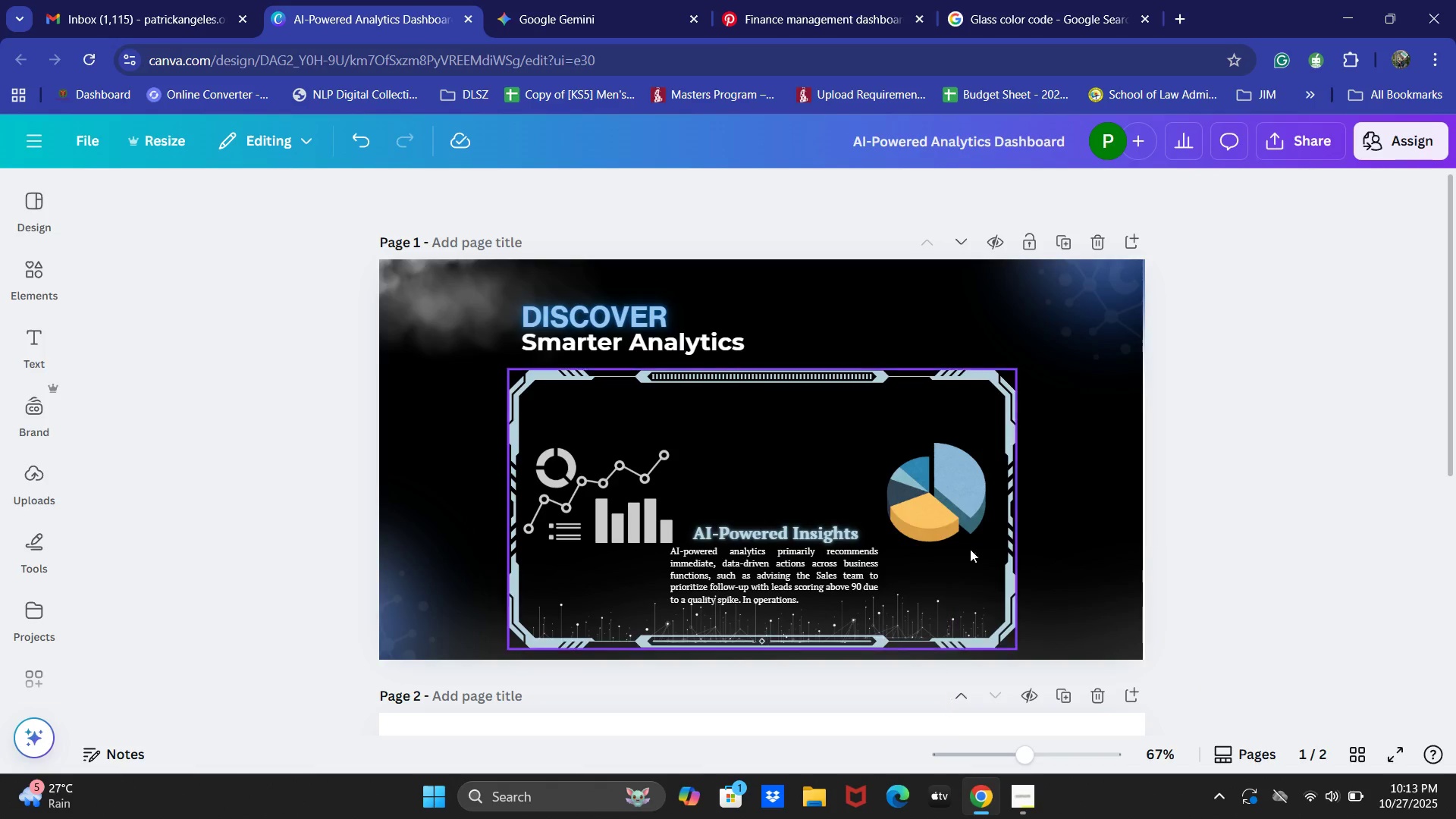 
left_click([783, 587])
 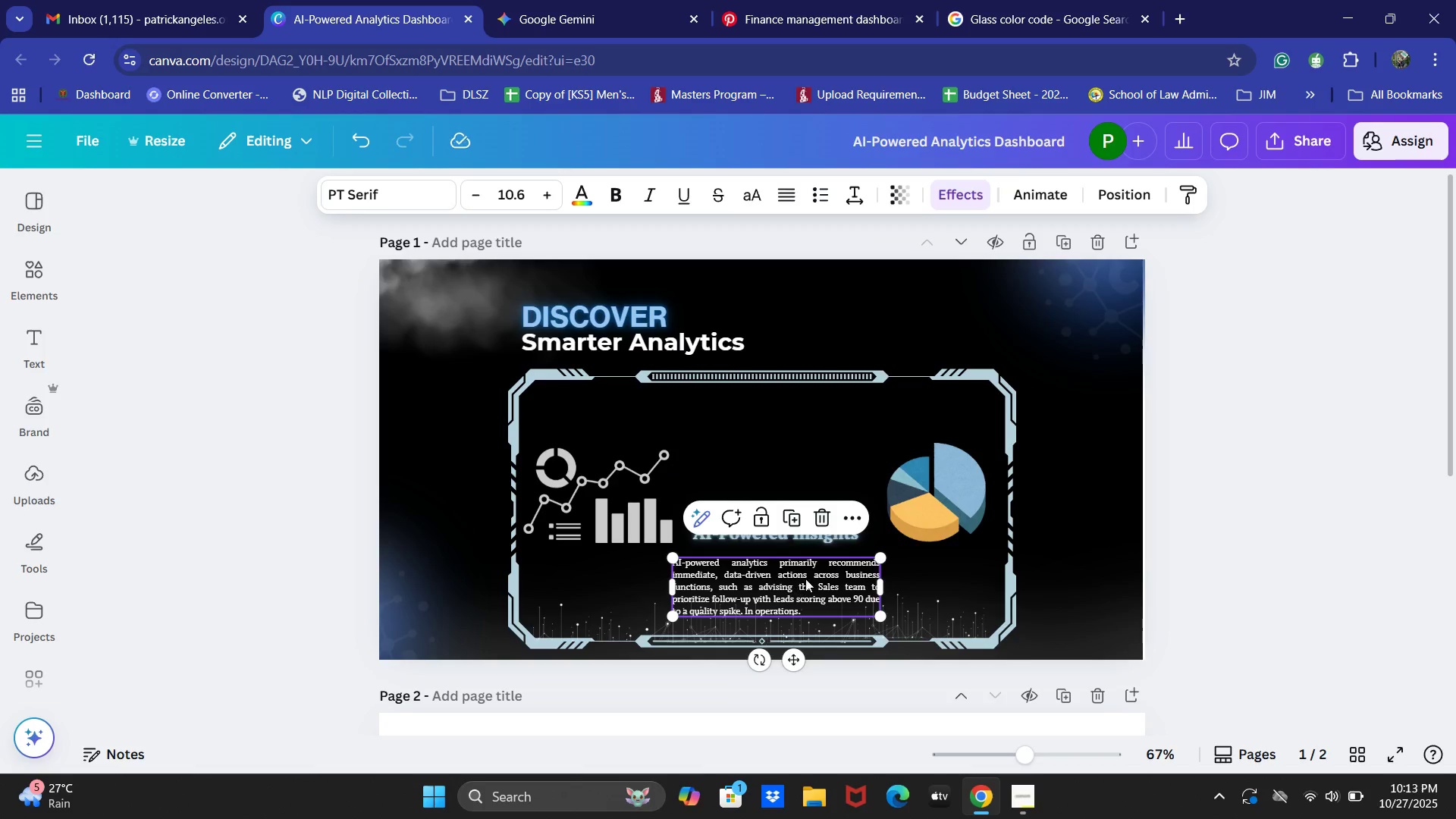 
wait(8.71)
 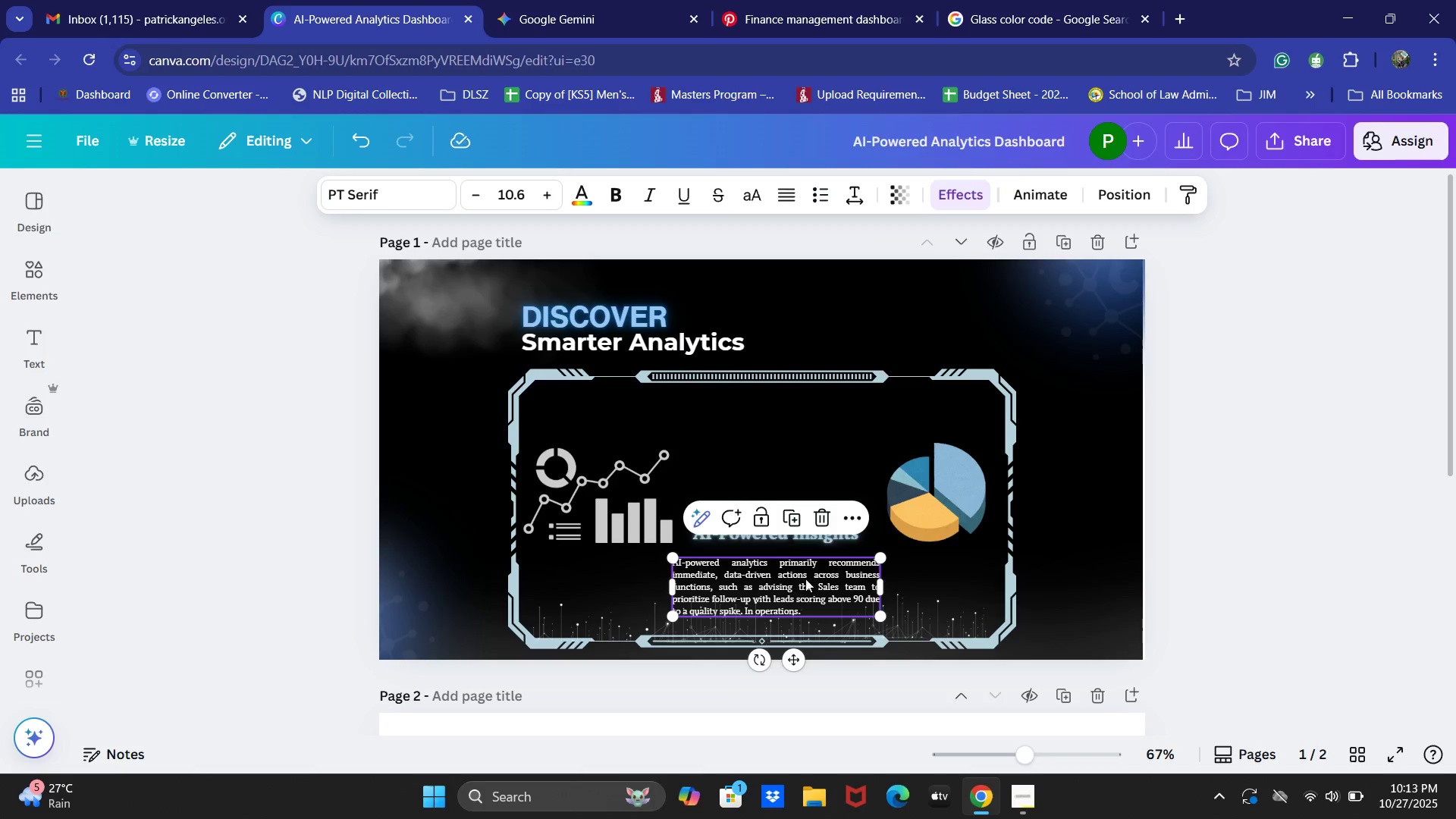 
left_click([1160, 566])
 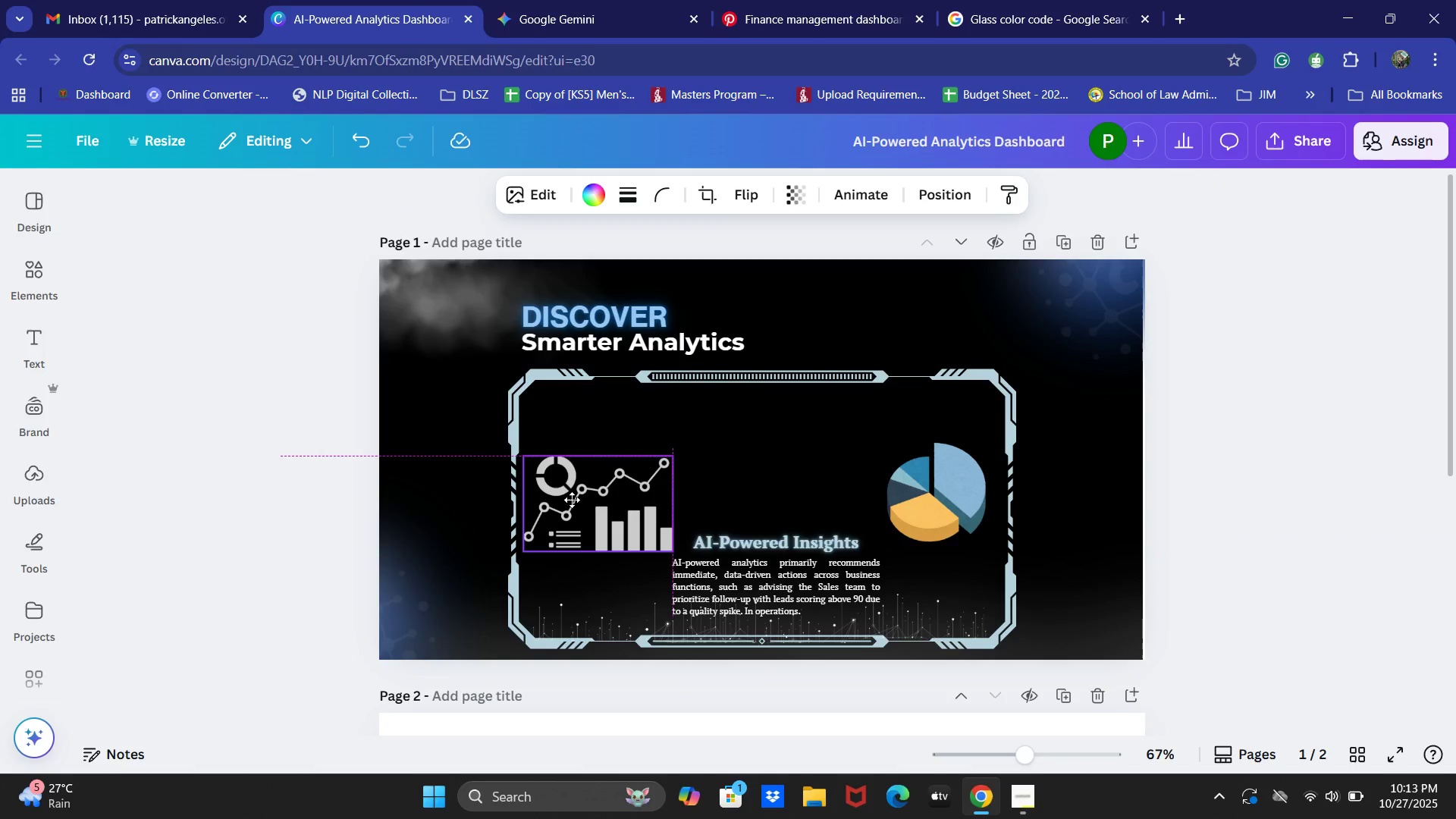 
left_click([452, 484])
 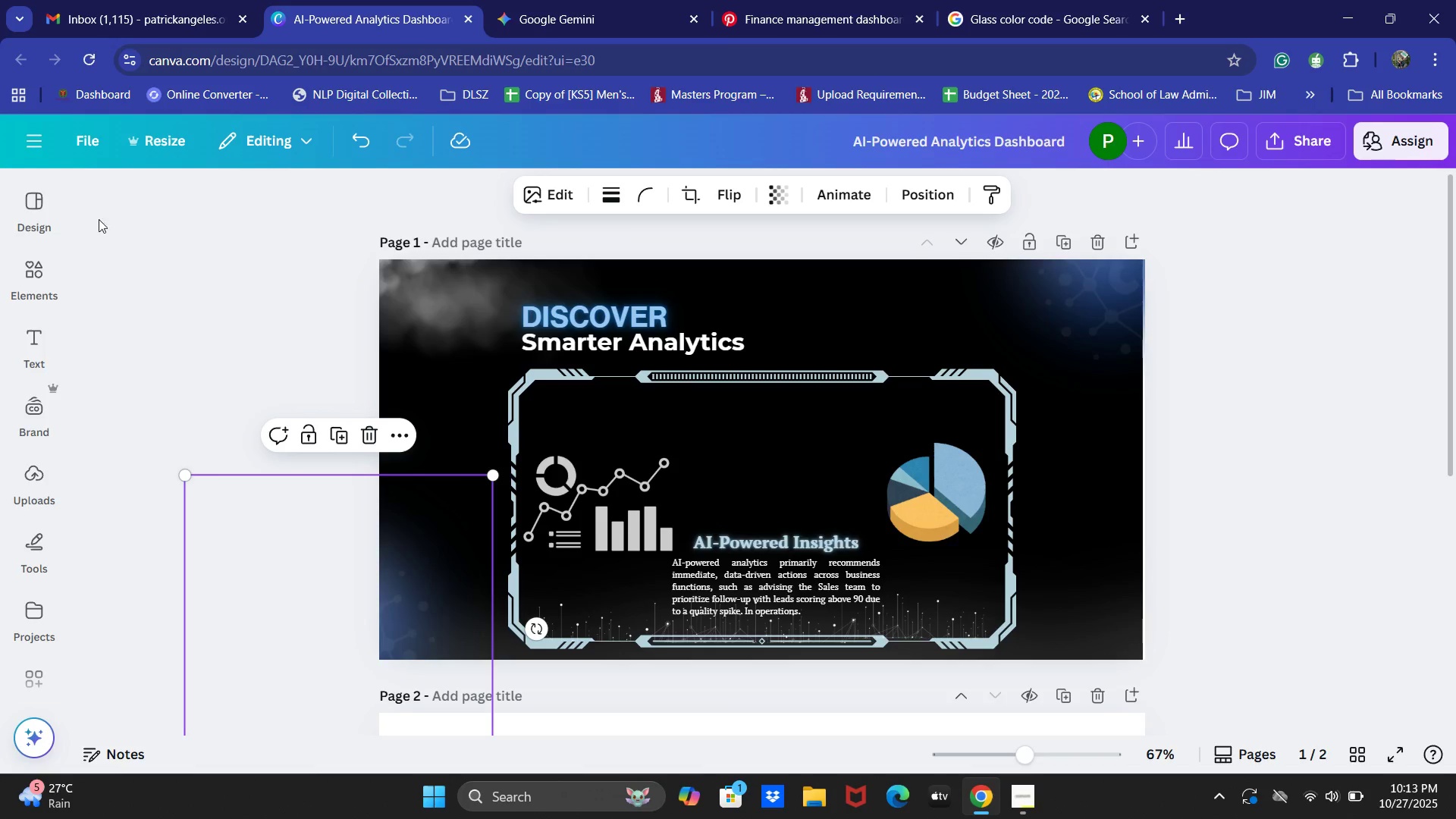 
left_click([38, 271])
 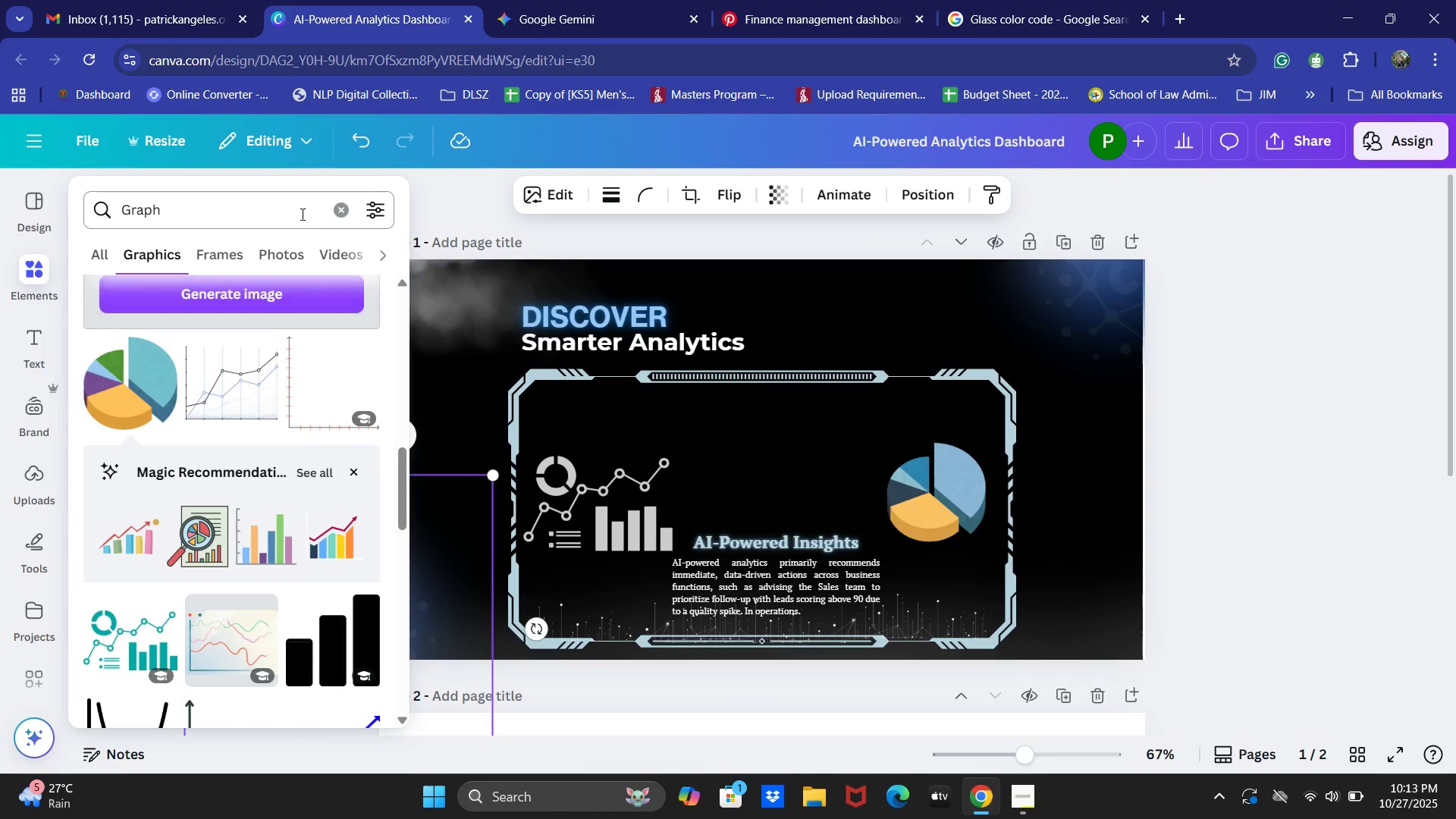 
hold_key(key=AltLeft, duration=0.55)
 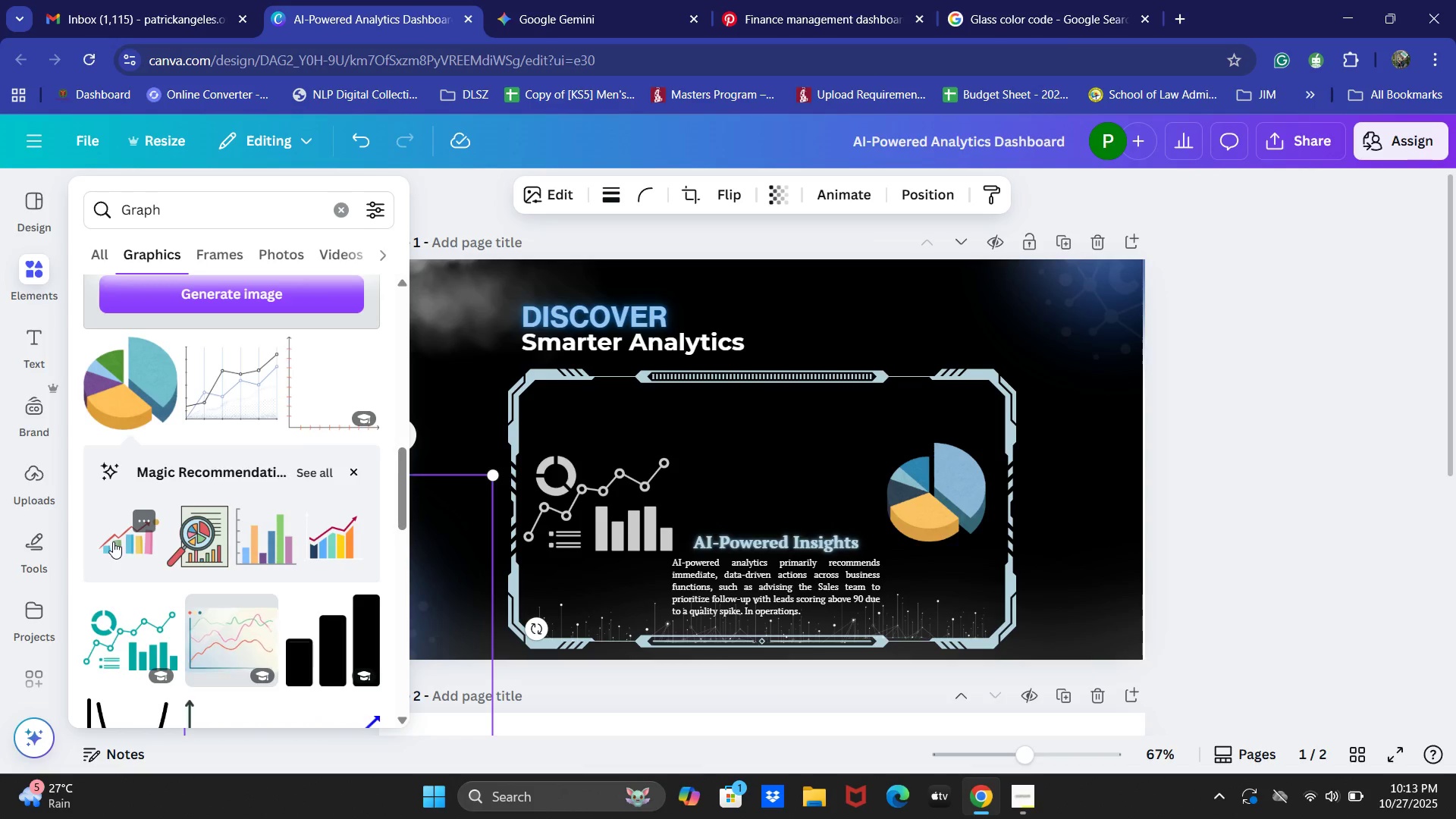 
scroll: coordinate [295, 473], scroll_direction: up, amount: 2.0
 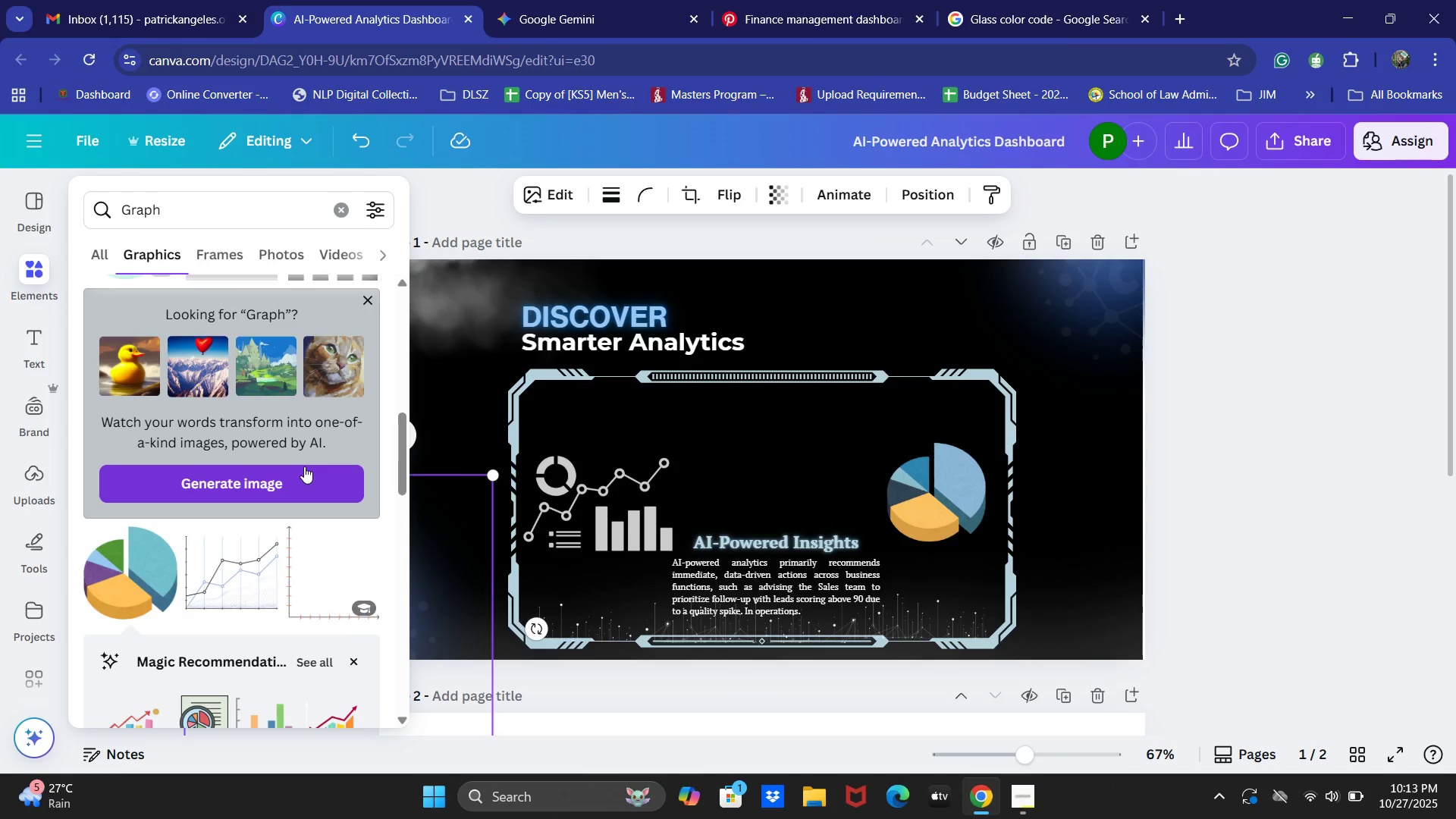 
left_click([631, 524])
 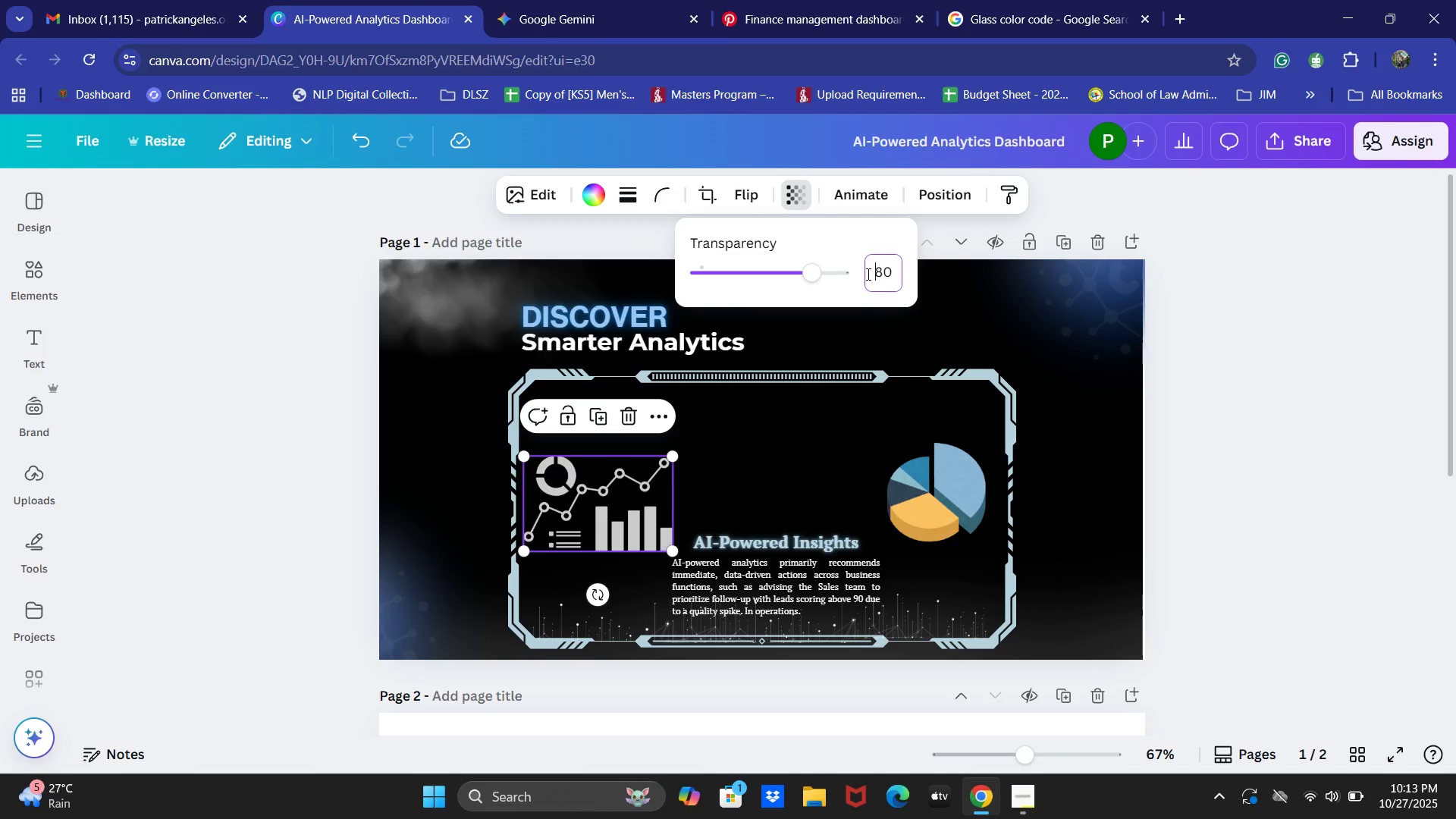 
key(Numpad9)
 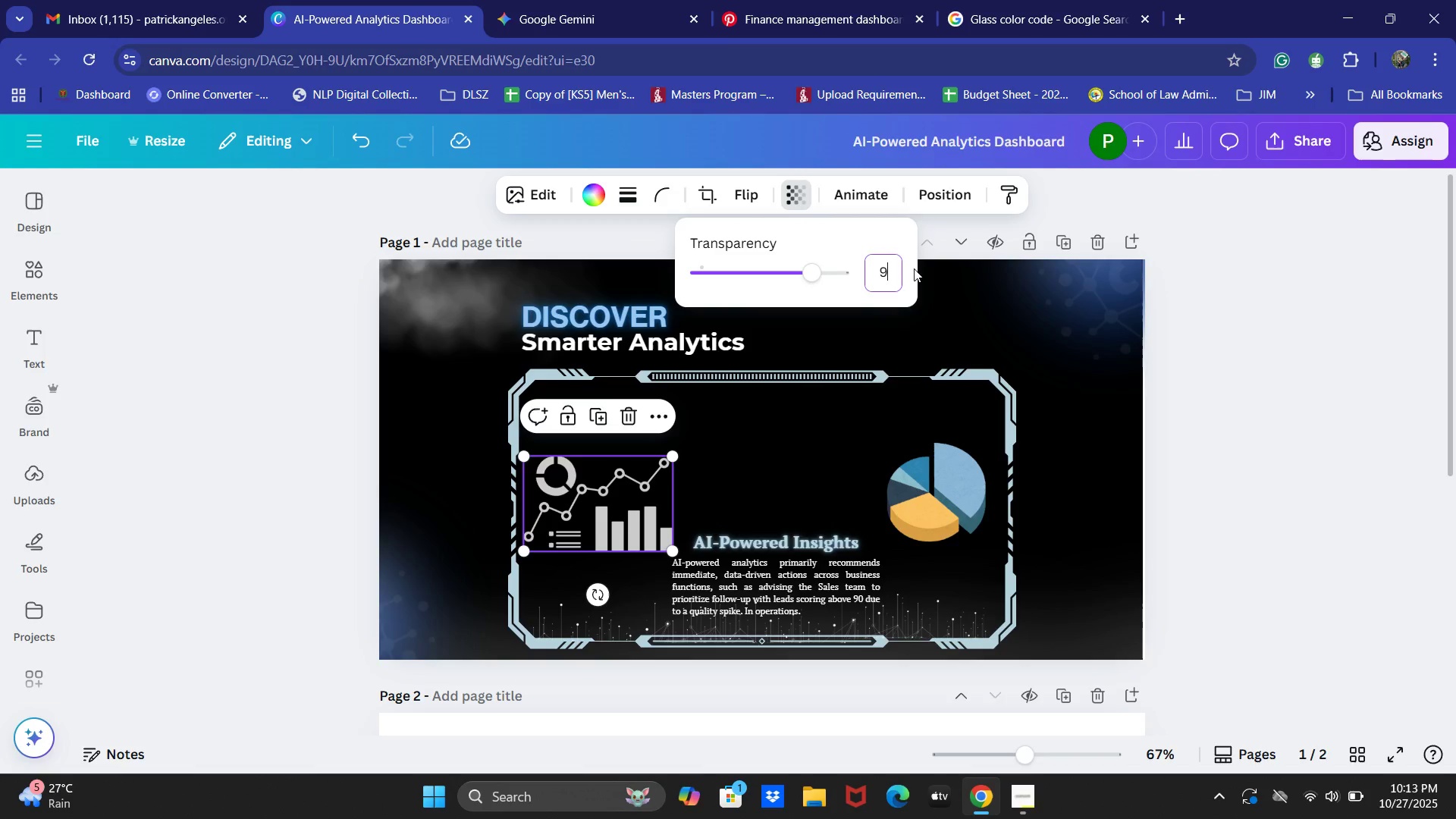 
key(Numpad0)
 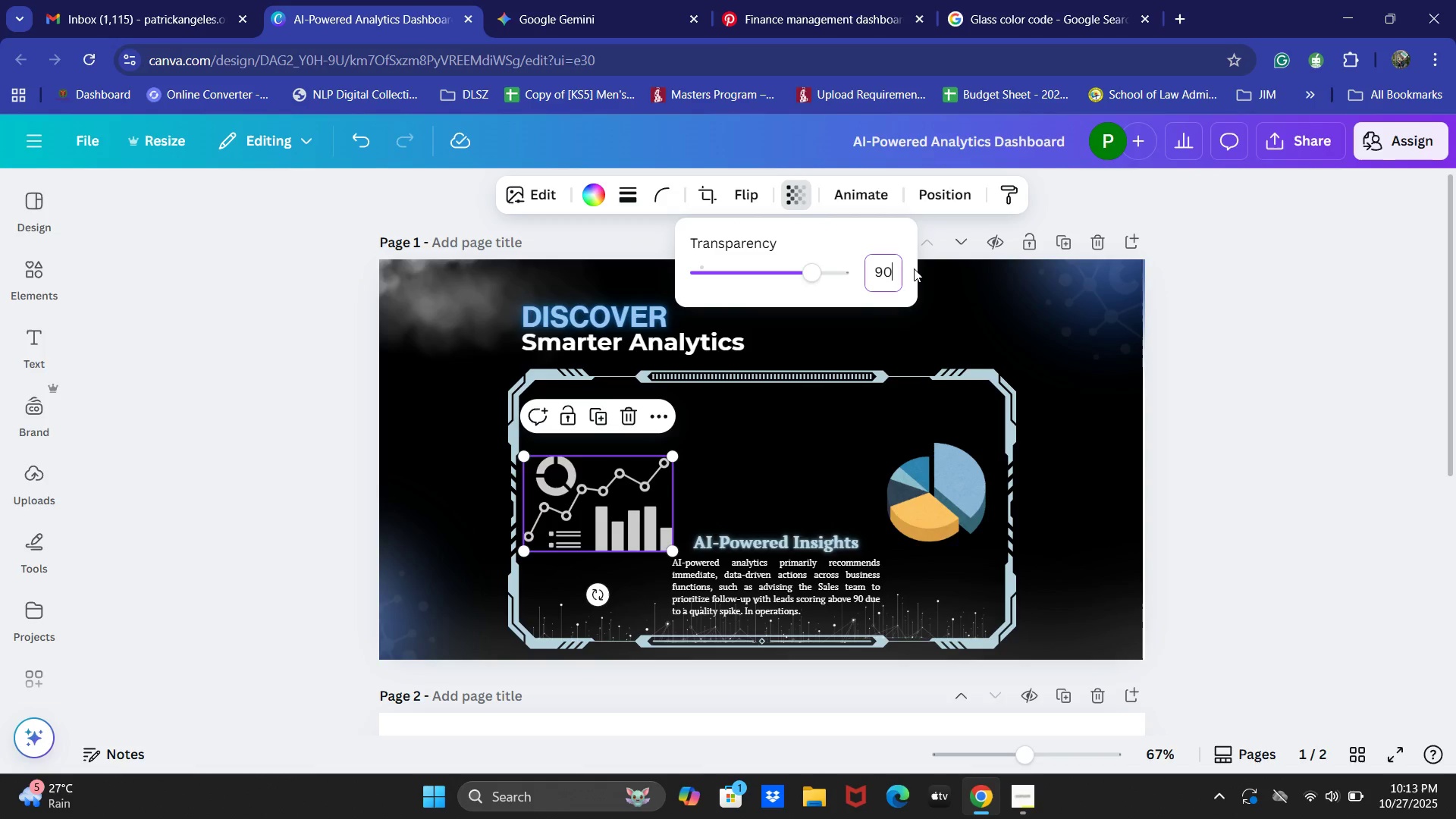 
key(NumpadEnter)
 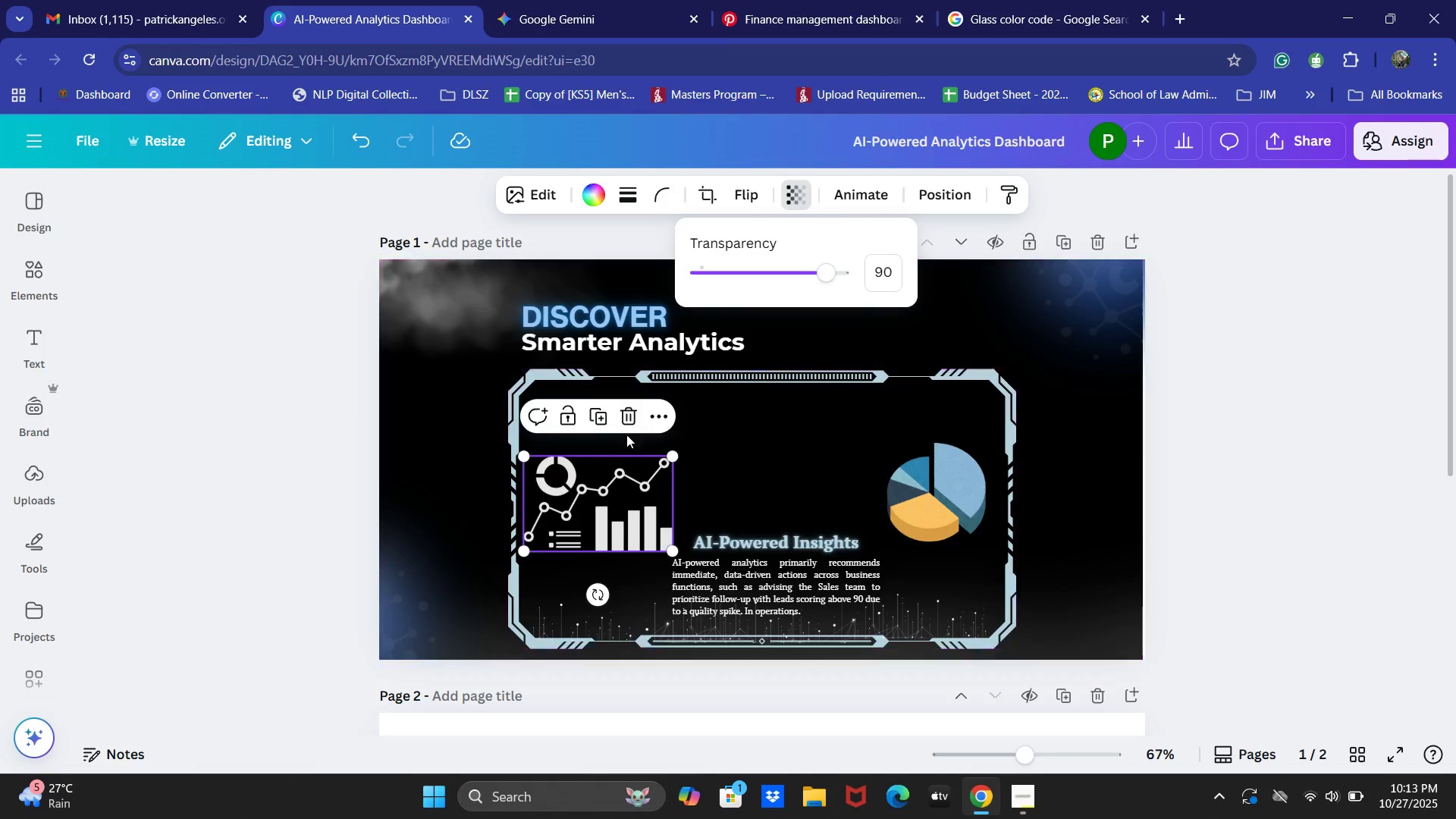 
left_click([372, 456])
 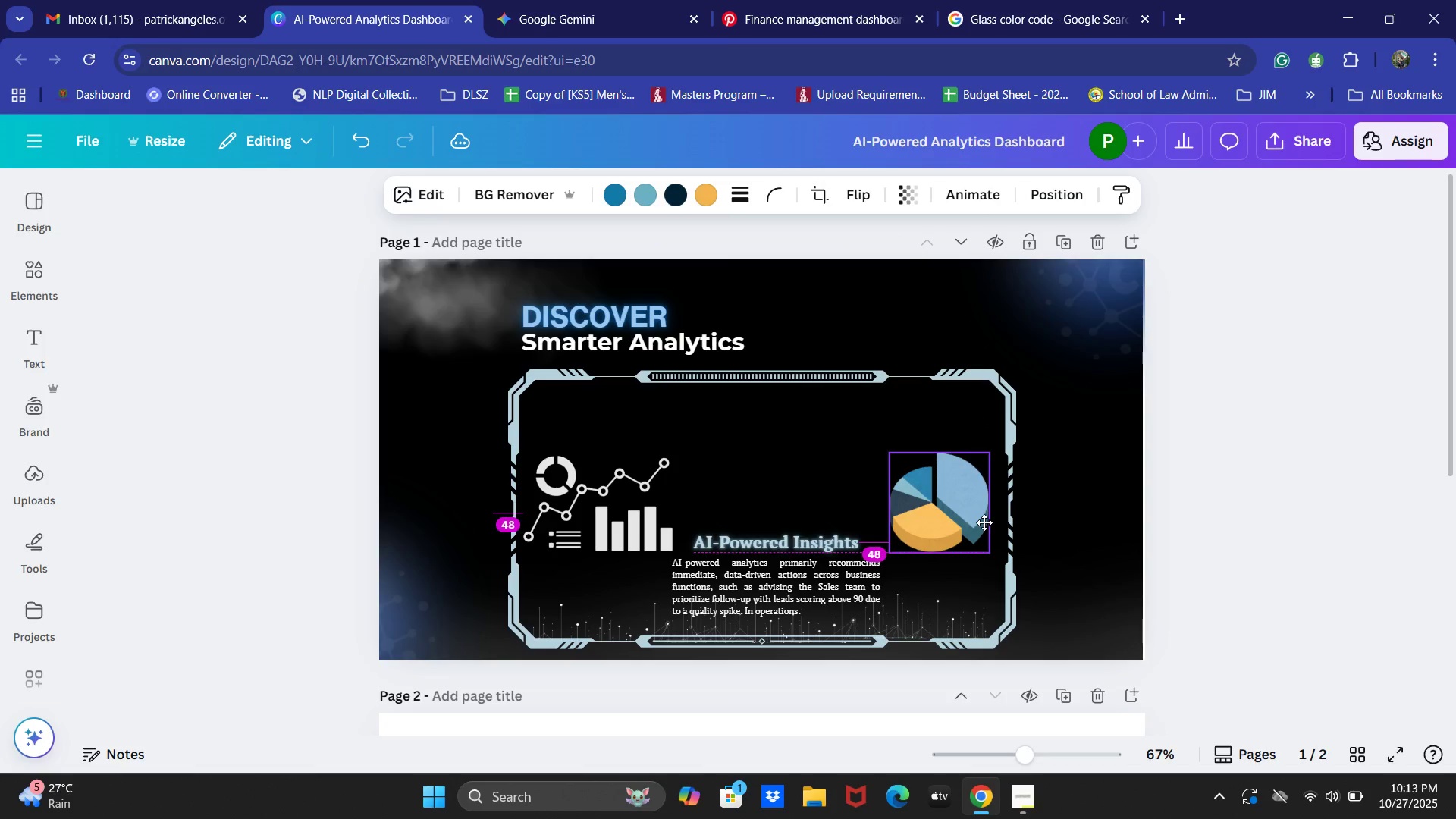 
left_click([1222, 490])
 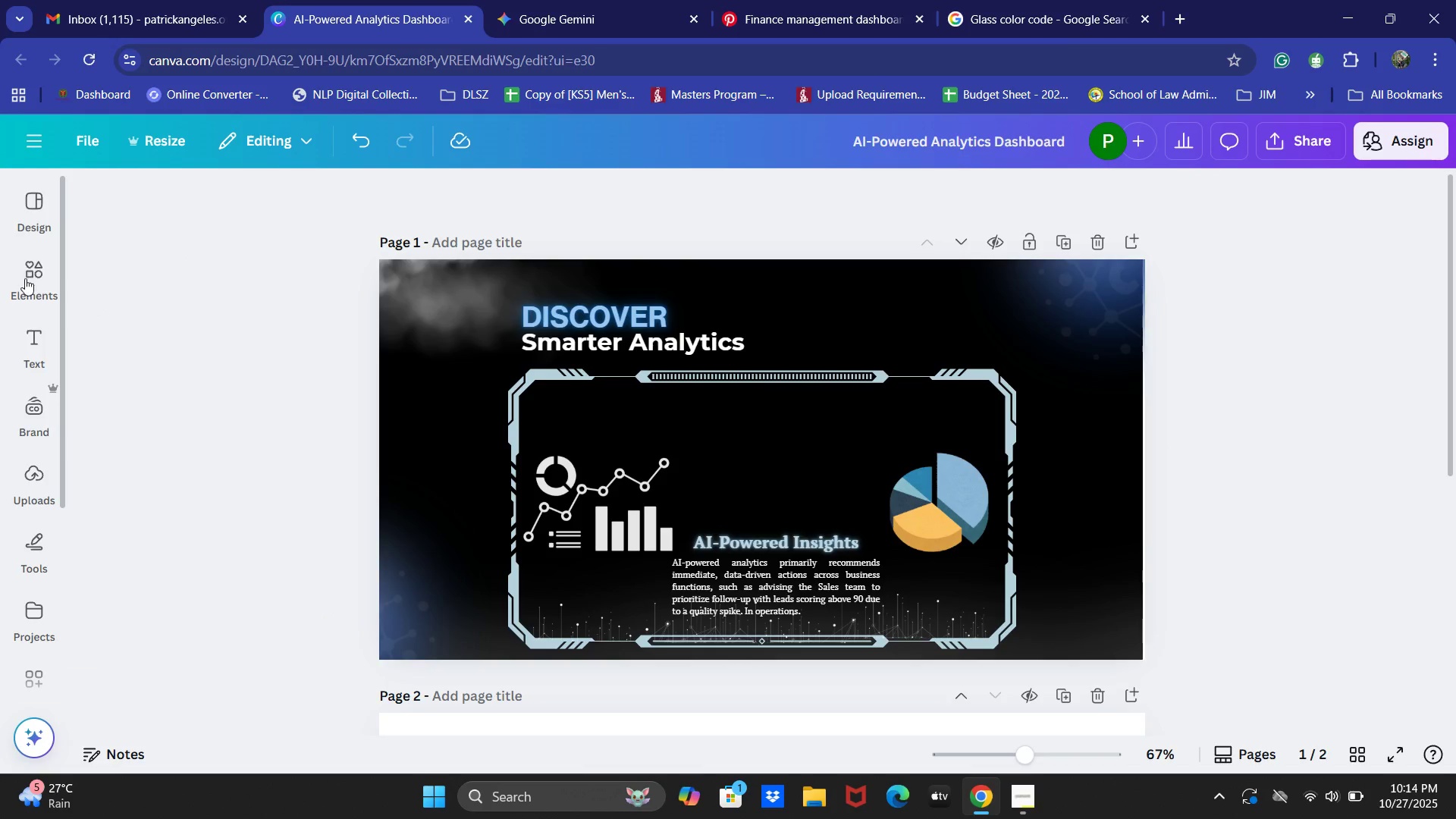 
wait(8.1)
 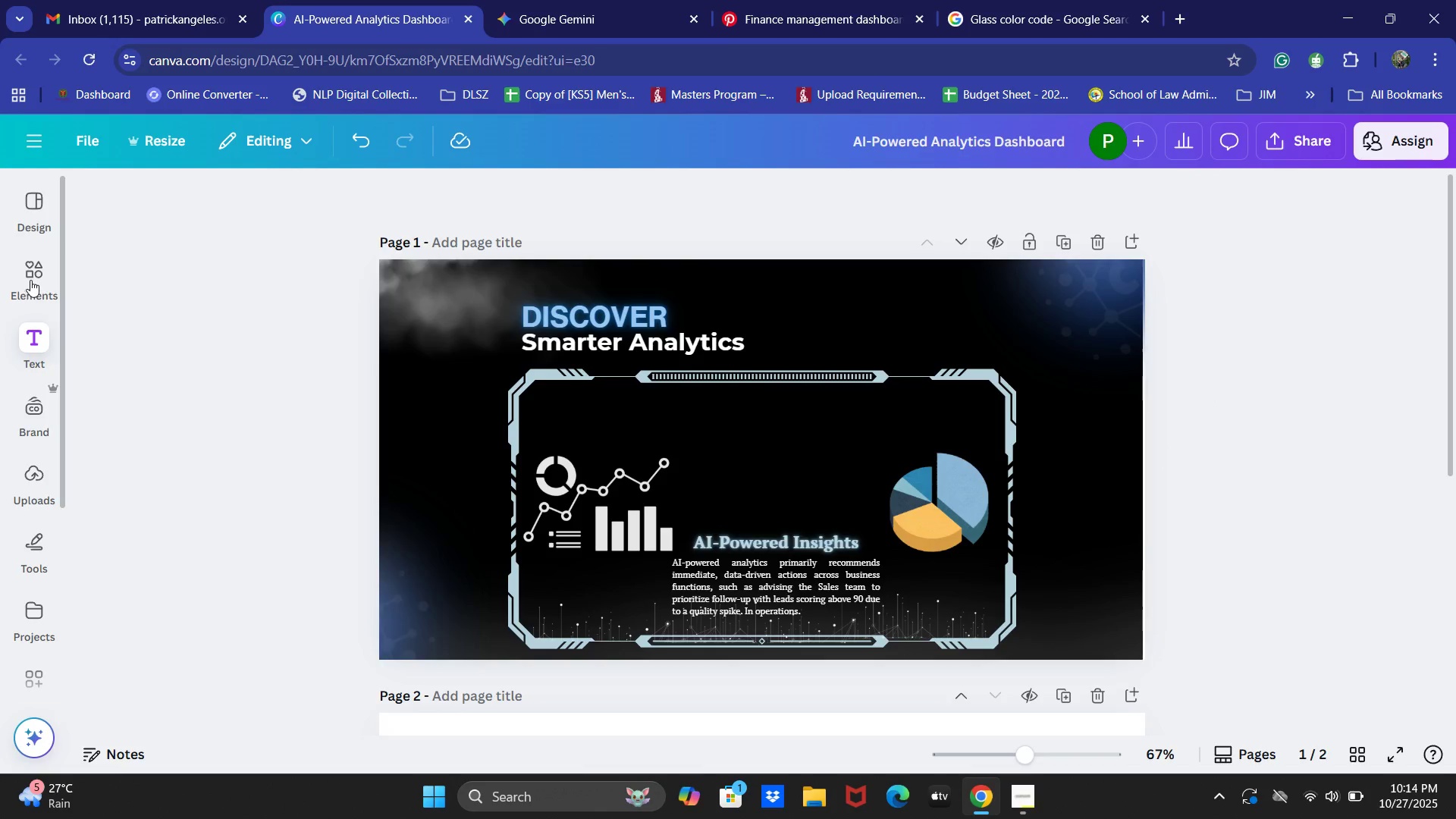 
type(Brain AI)
 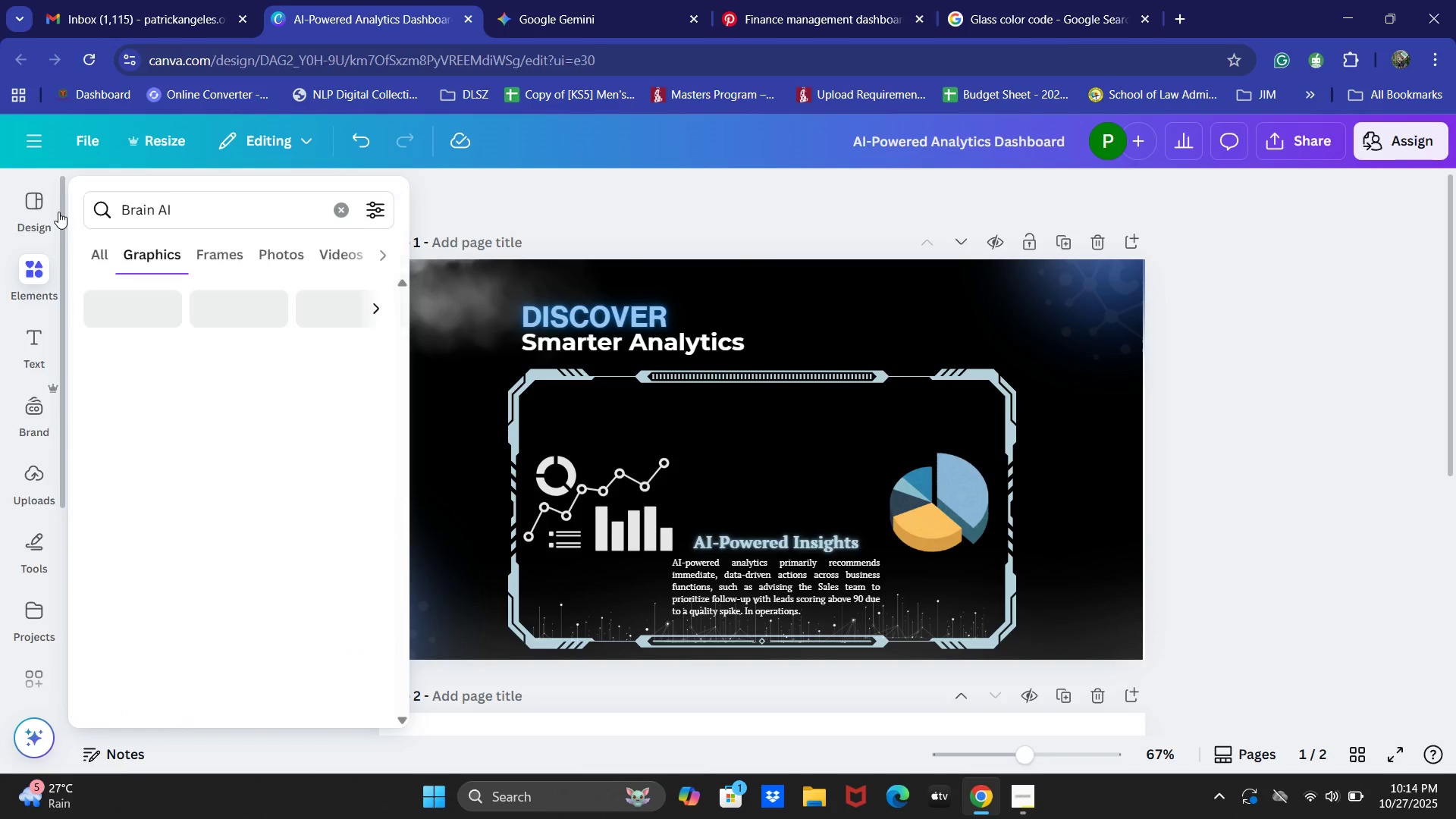 
 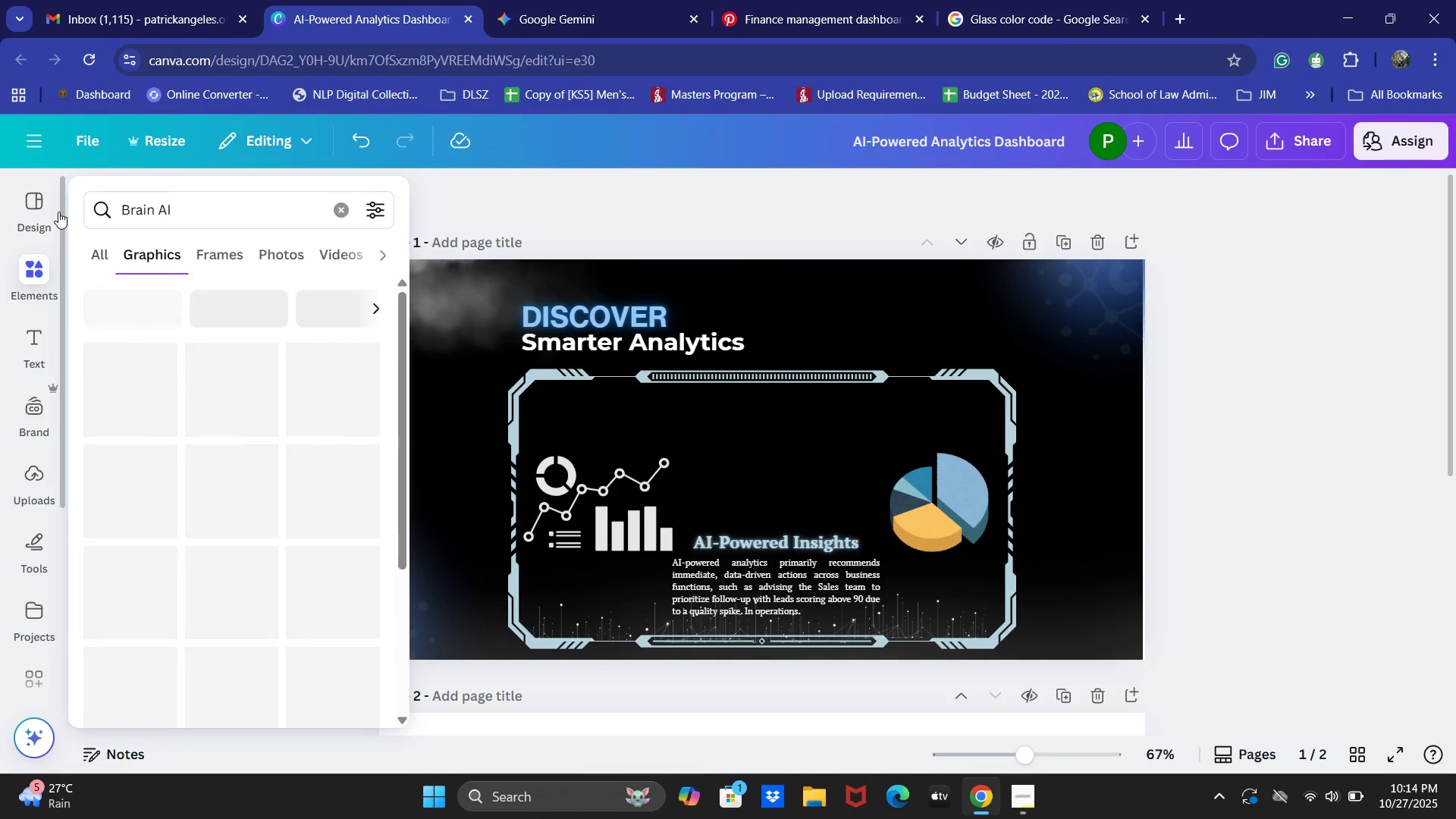 
key(Enter)
 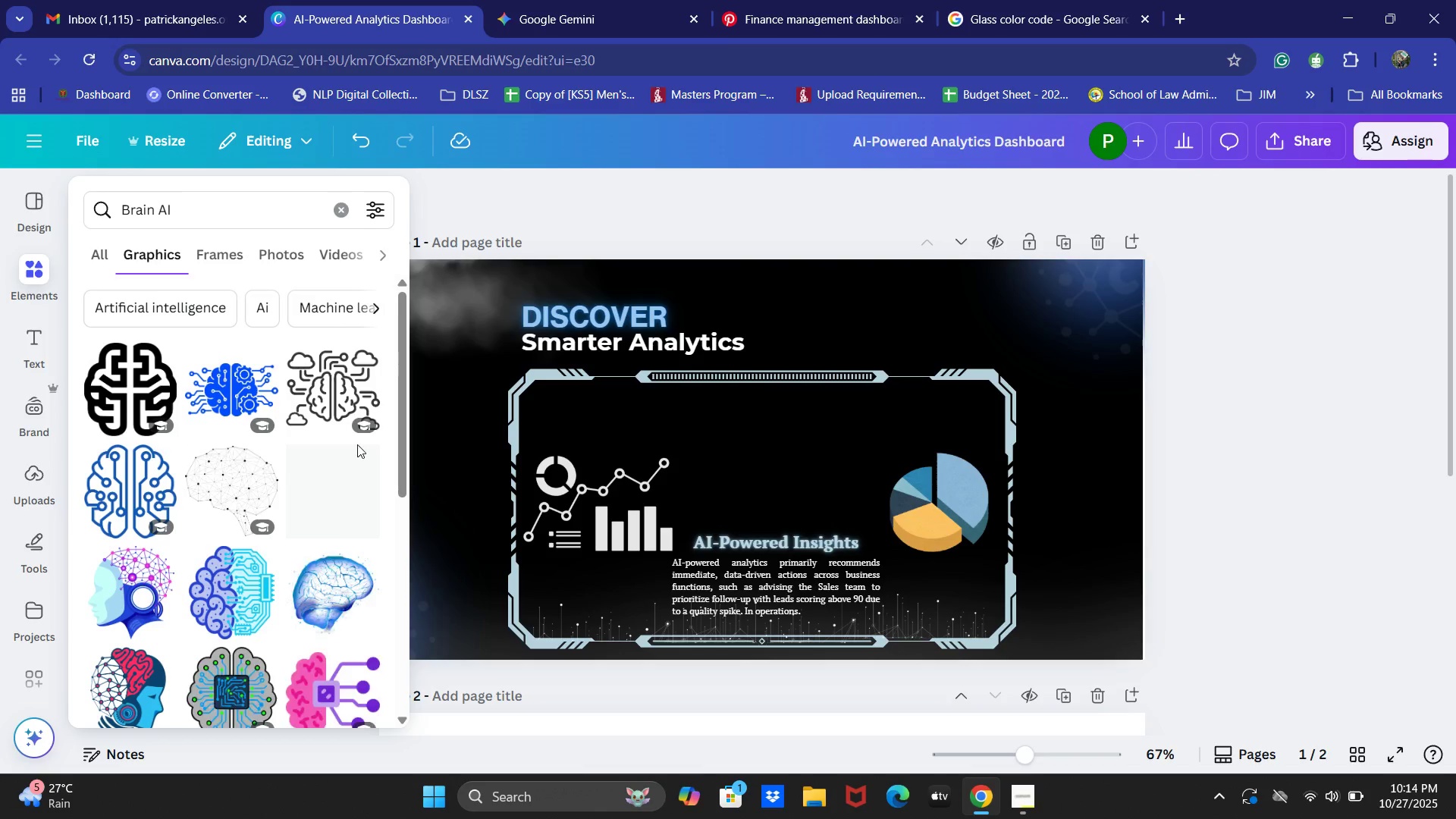 
left_click([237, 468])
 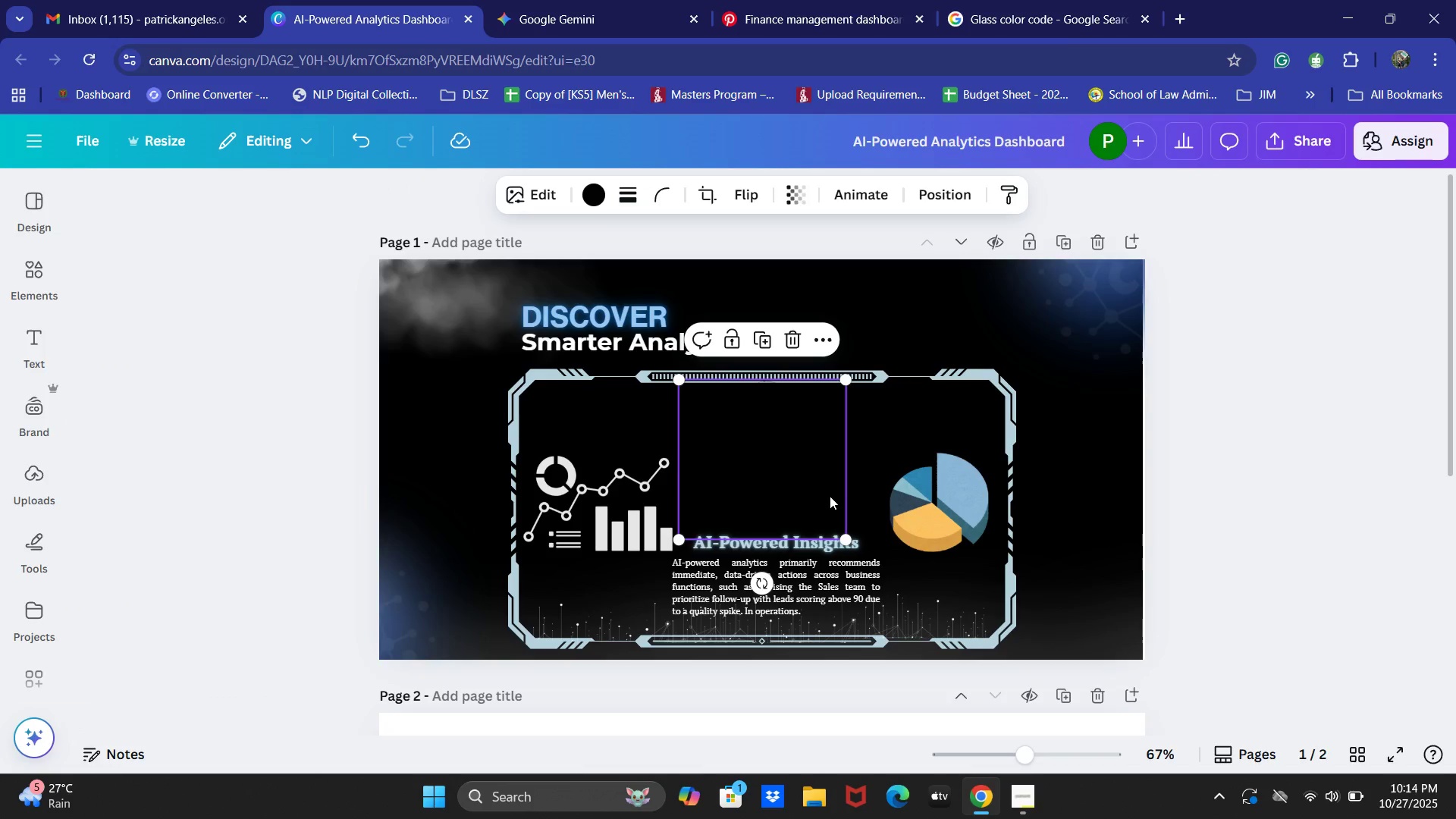 
left_click([589, 179])
 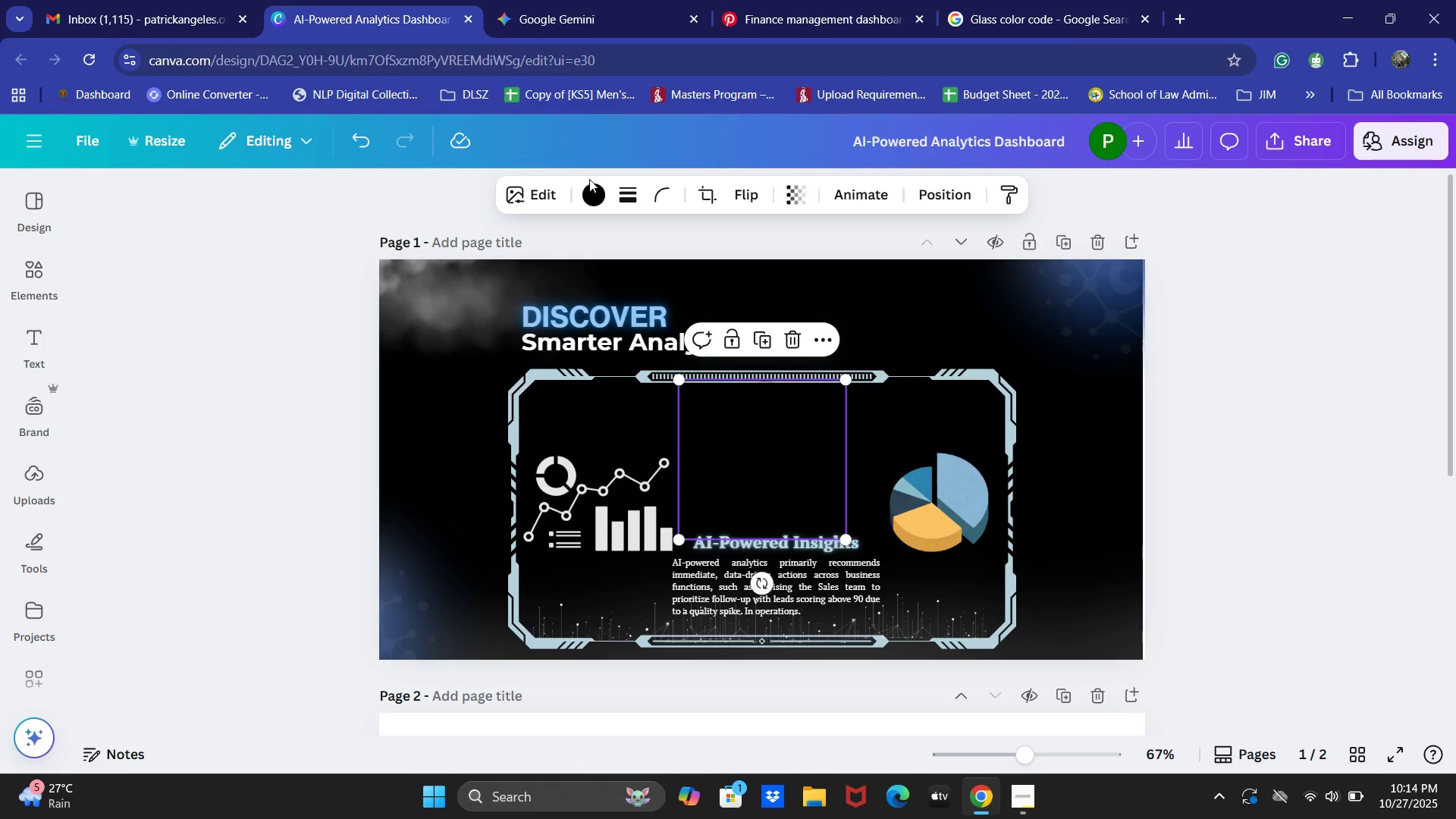 
left_click([589, 187])
 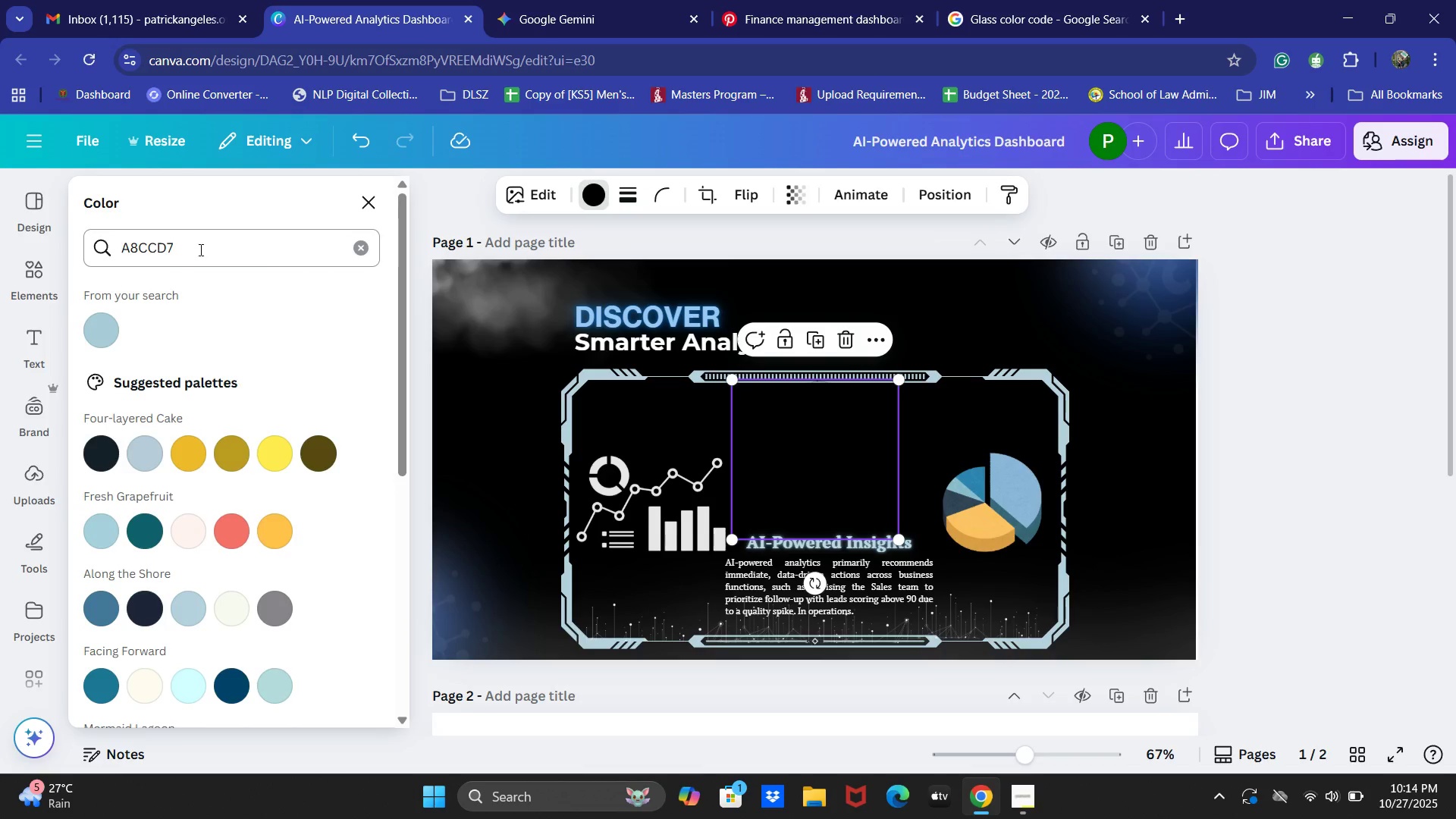 
left_click([353, 249])
 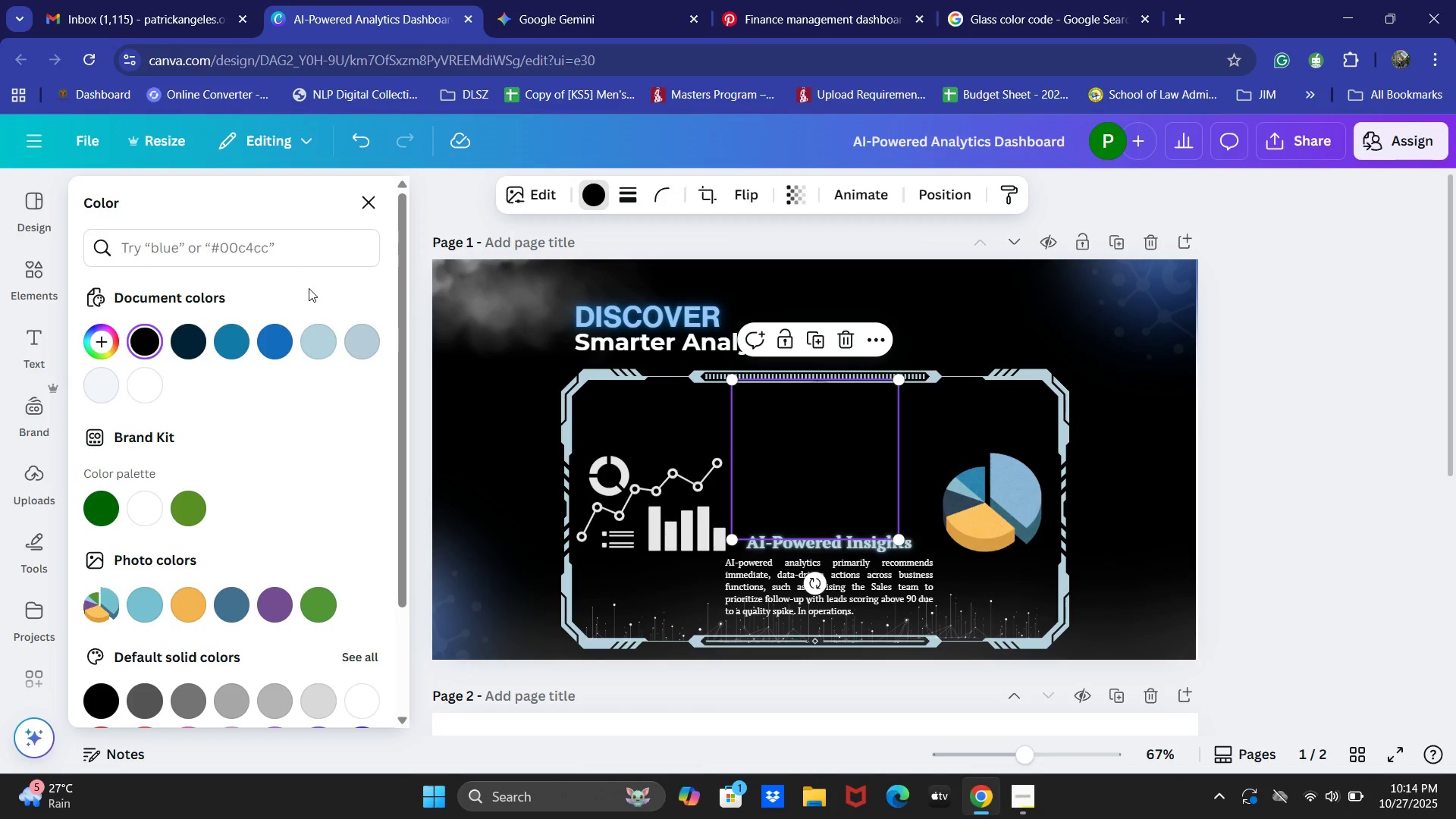 
left_click([156, 385])
 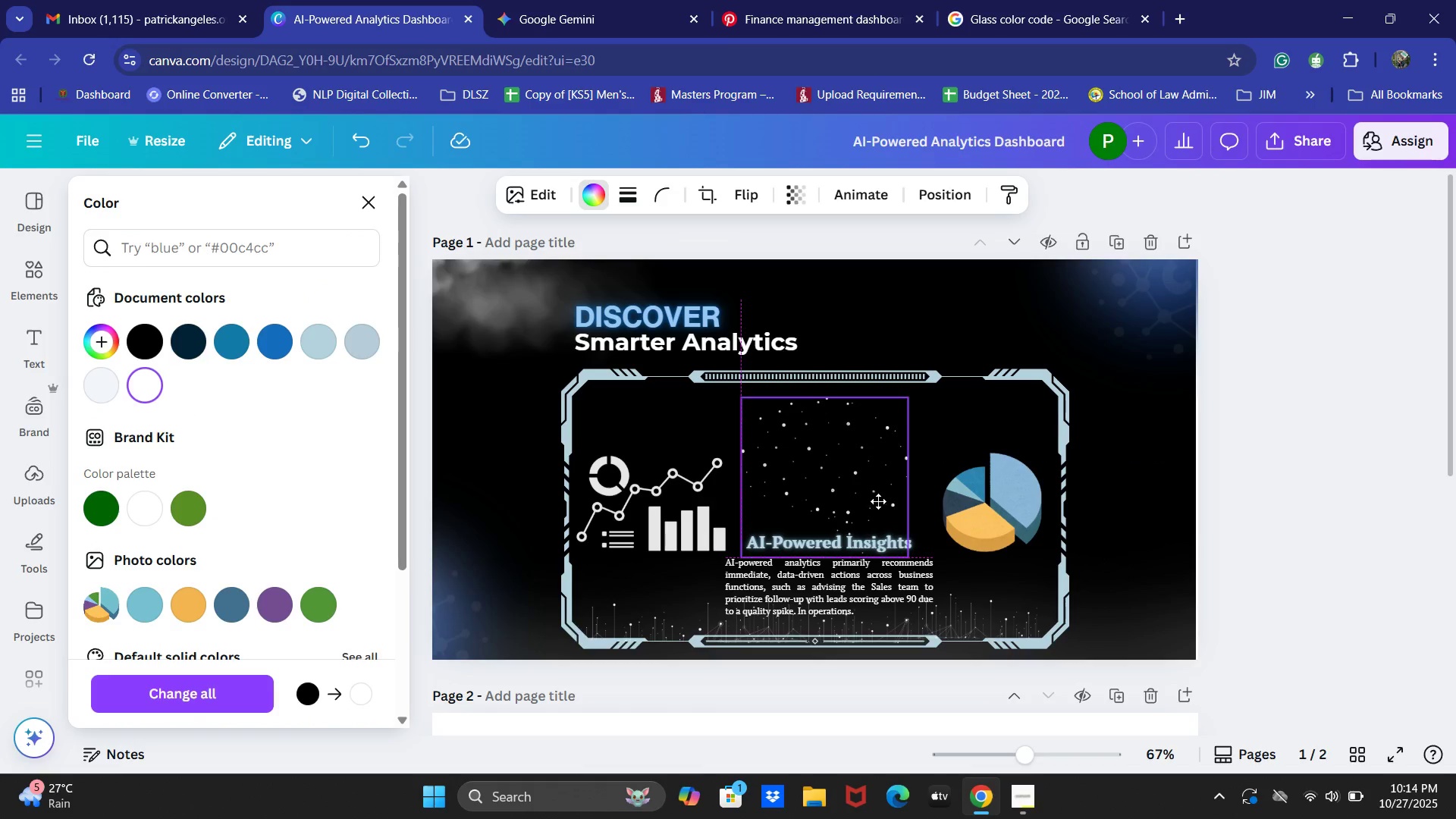 
wait(5.26)
 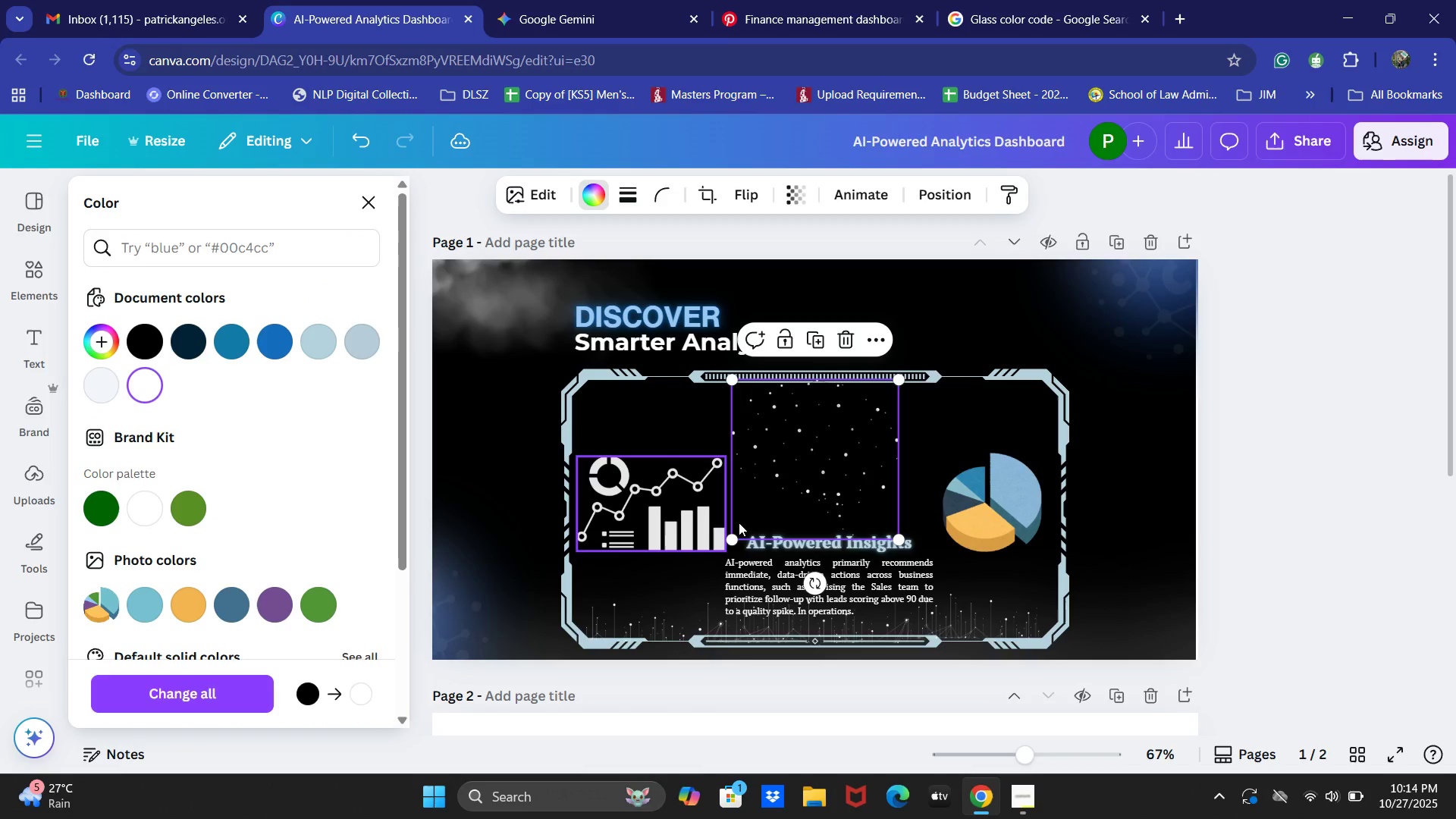 
key(Backspace)
 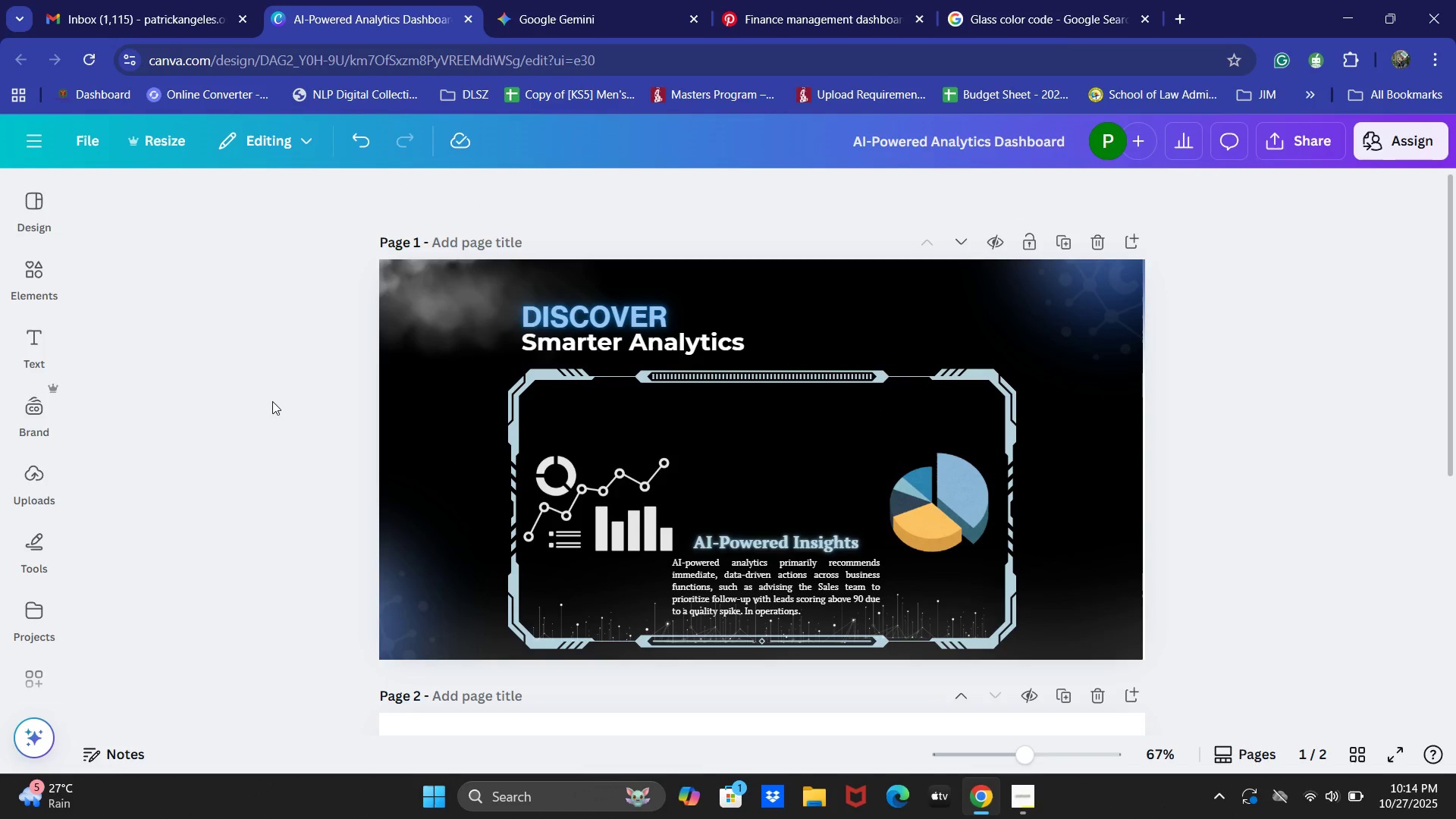 
left_click([34, 264])
 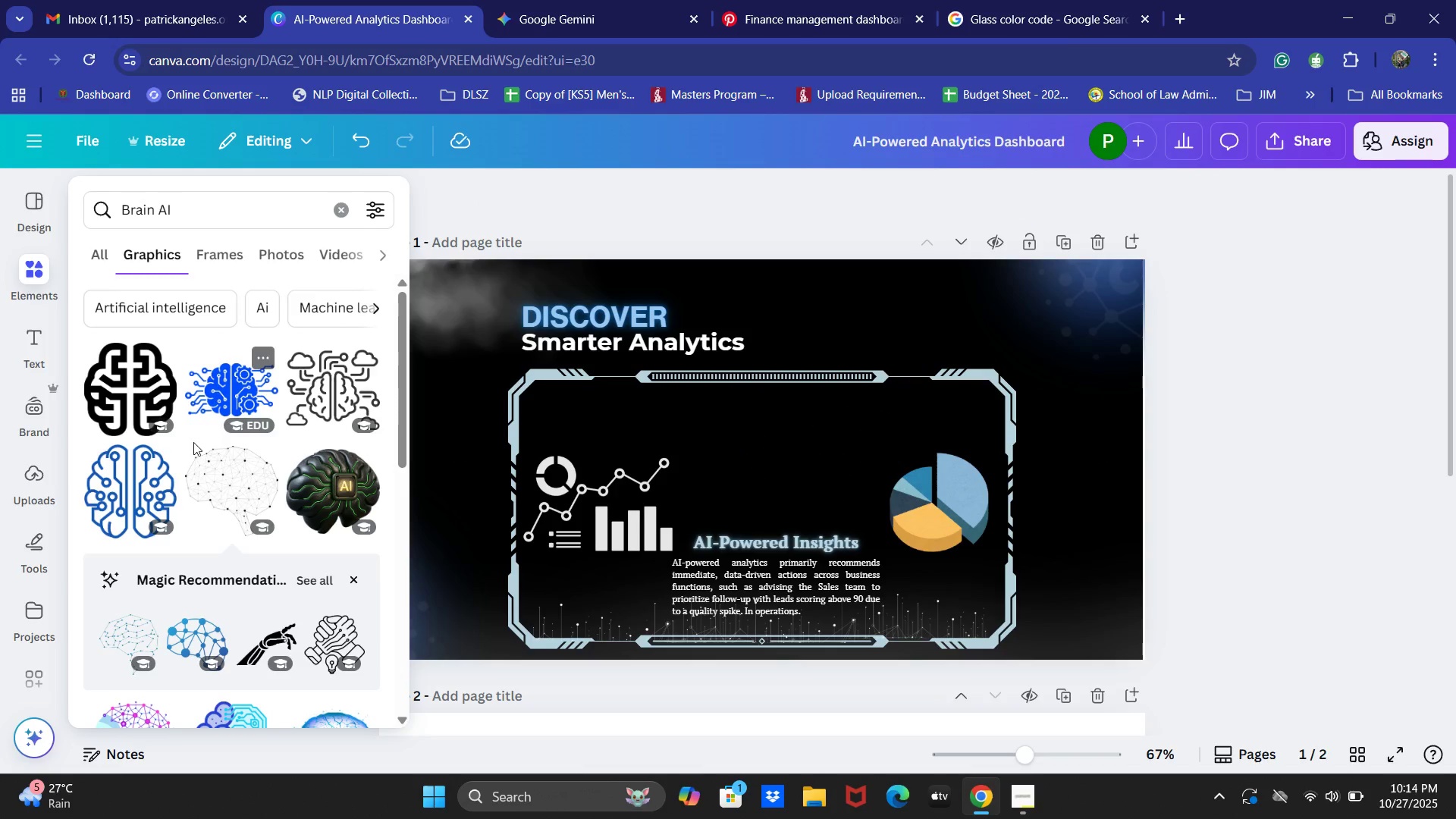 
scroll: coordinate [190, 446], scroll_direction: down, amount: 1.0
 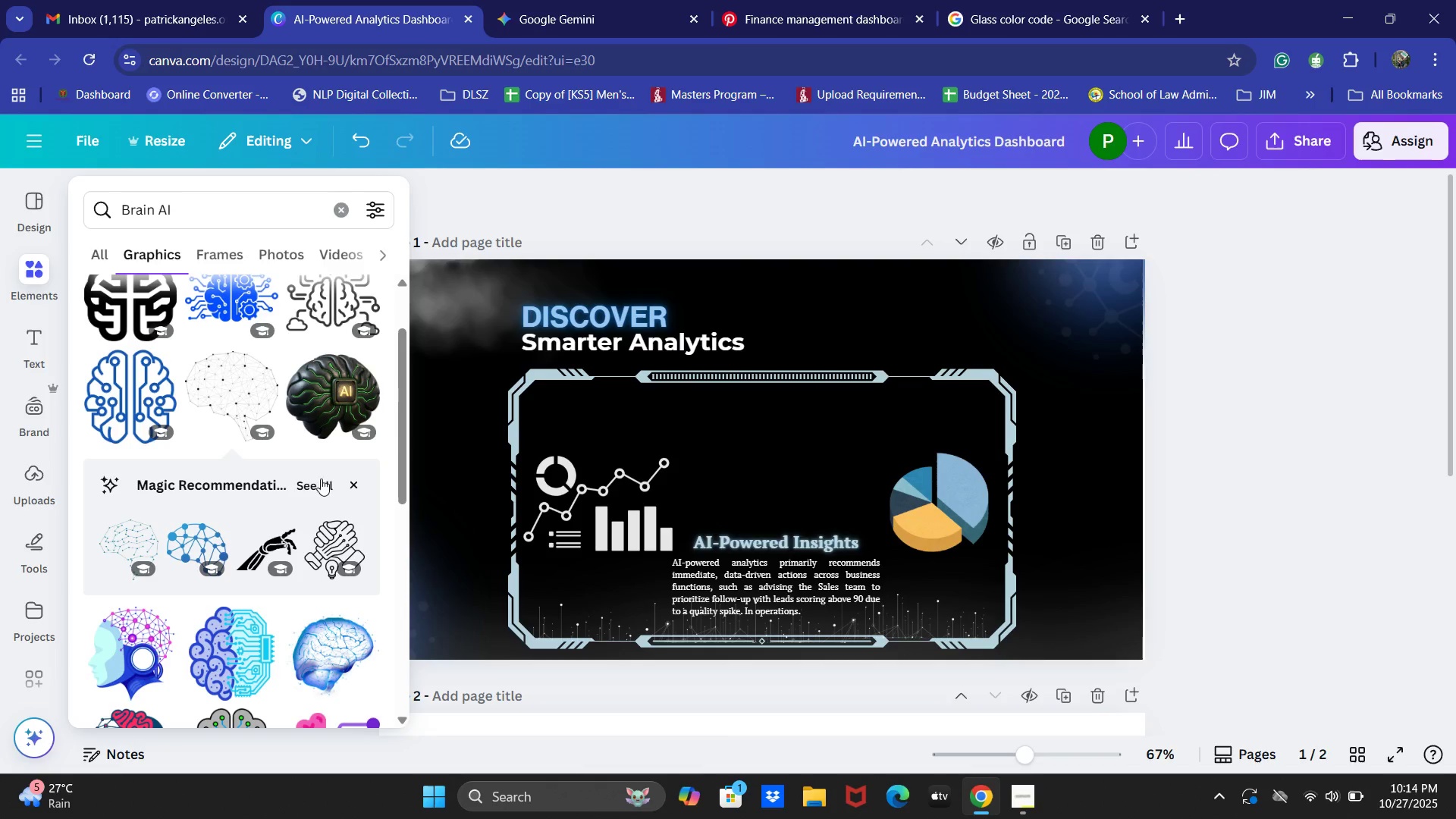 
left_click([322, 479])
 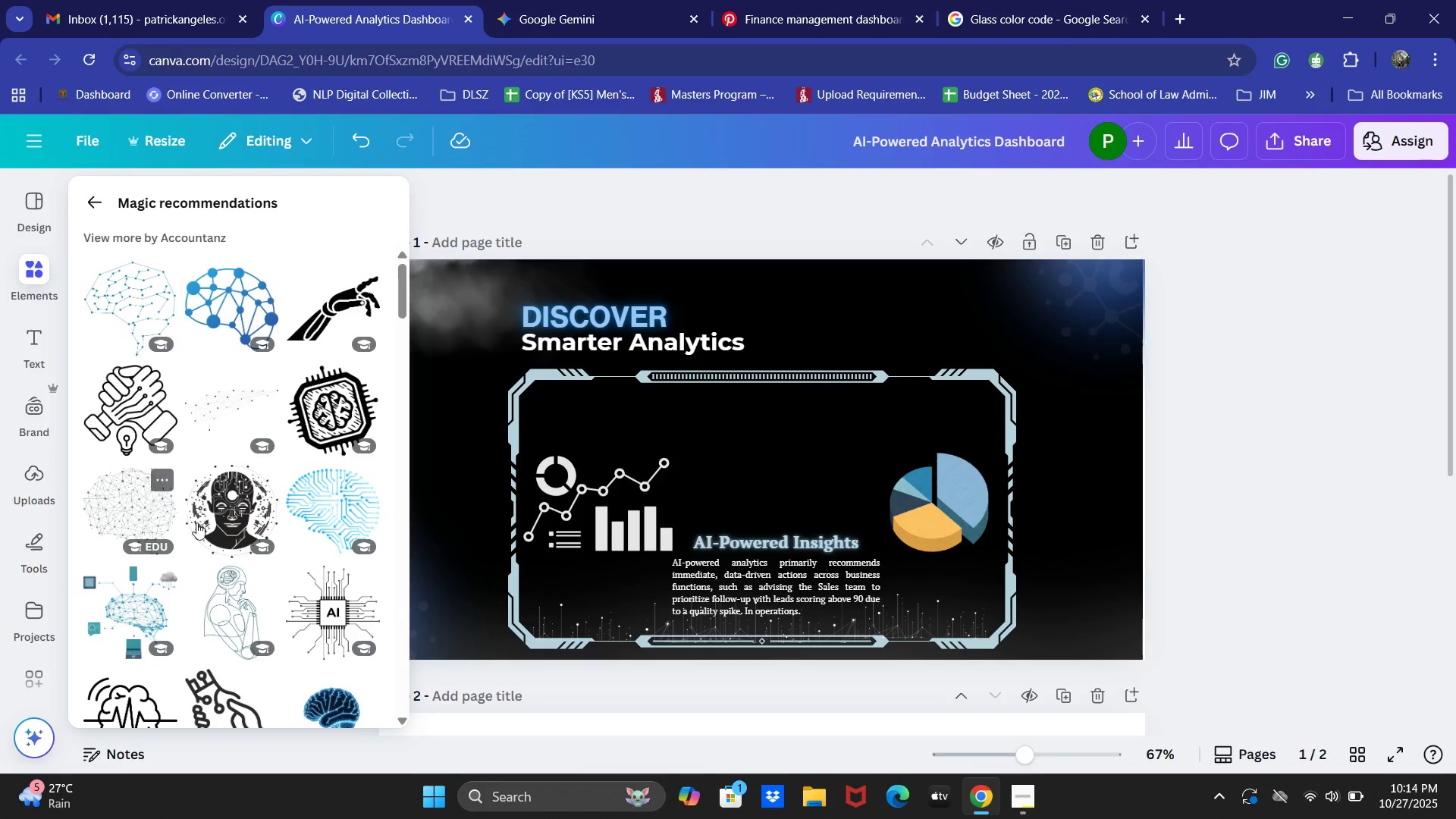 
wait(5.56)
 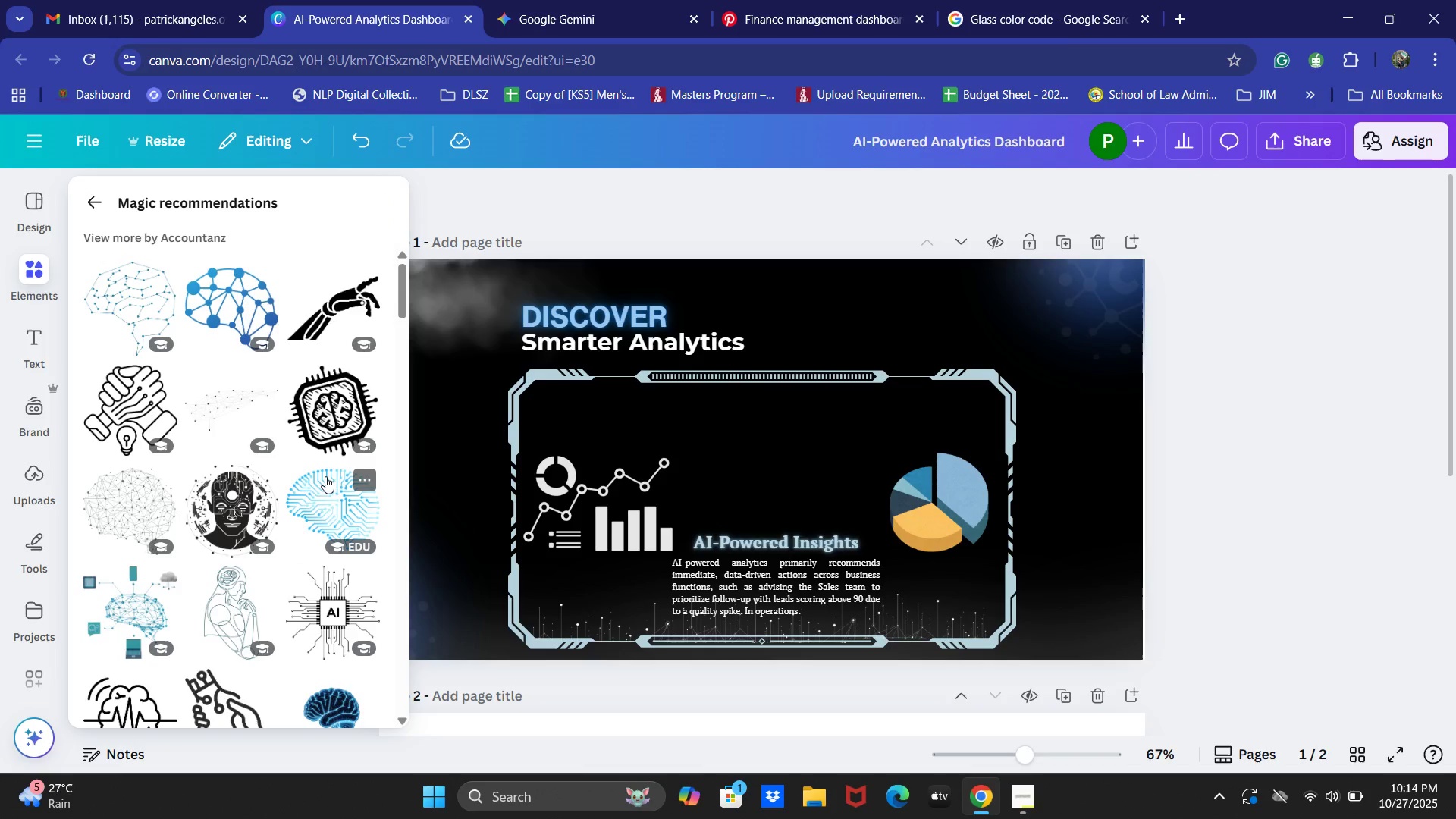 
left_click([325, 611])
 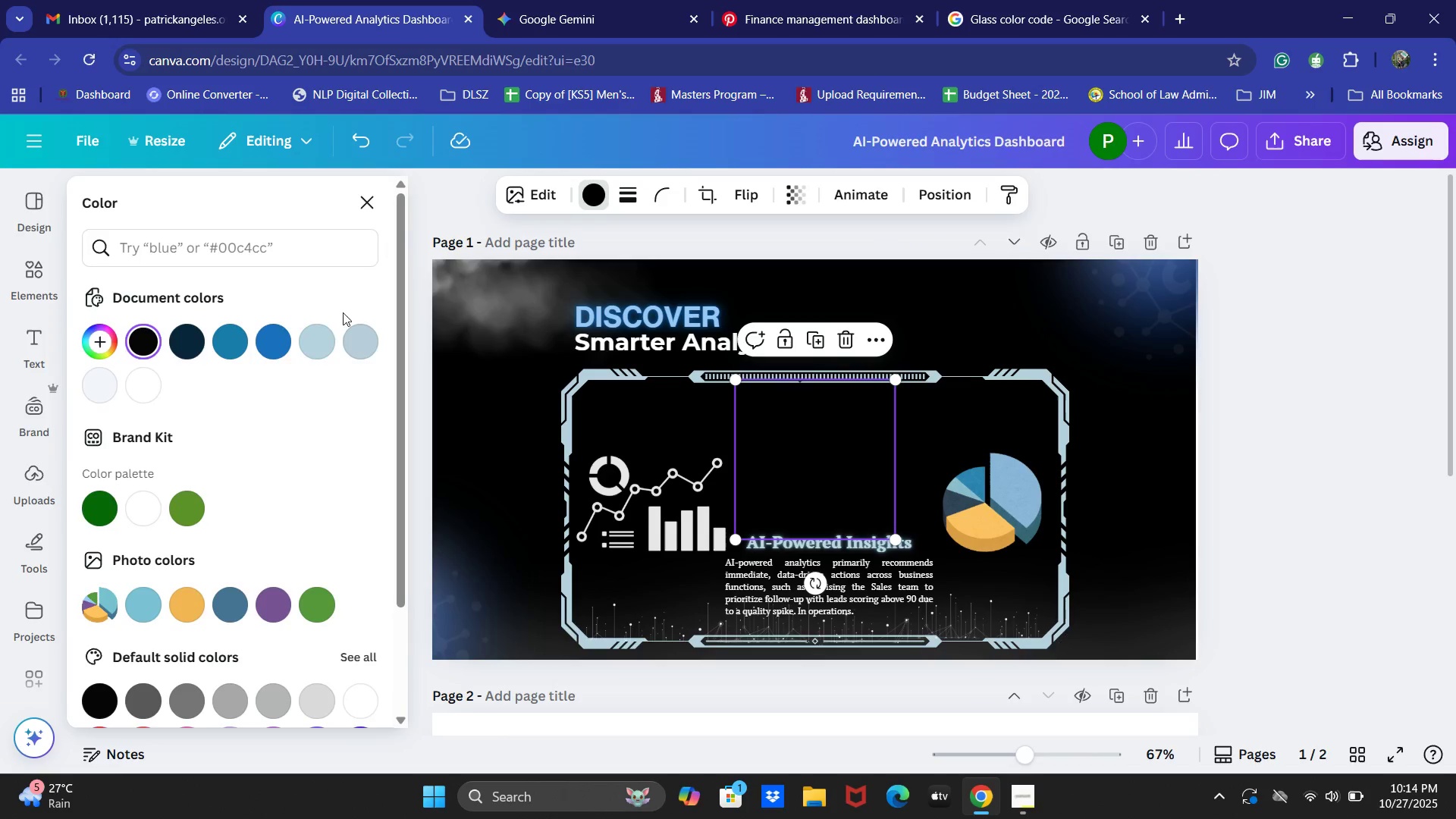 
left_click([143, 381])
 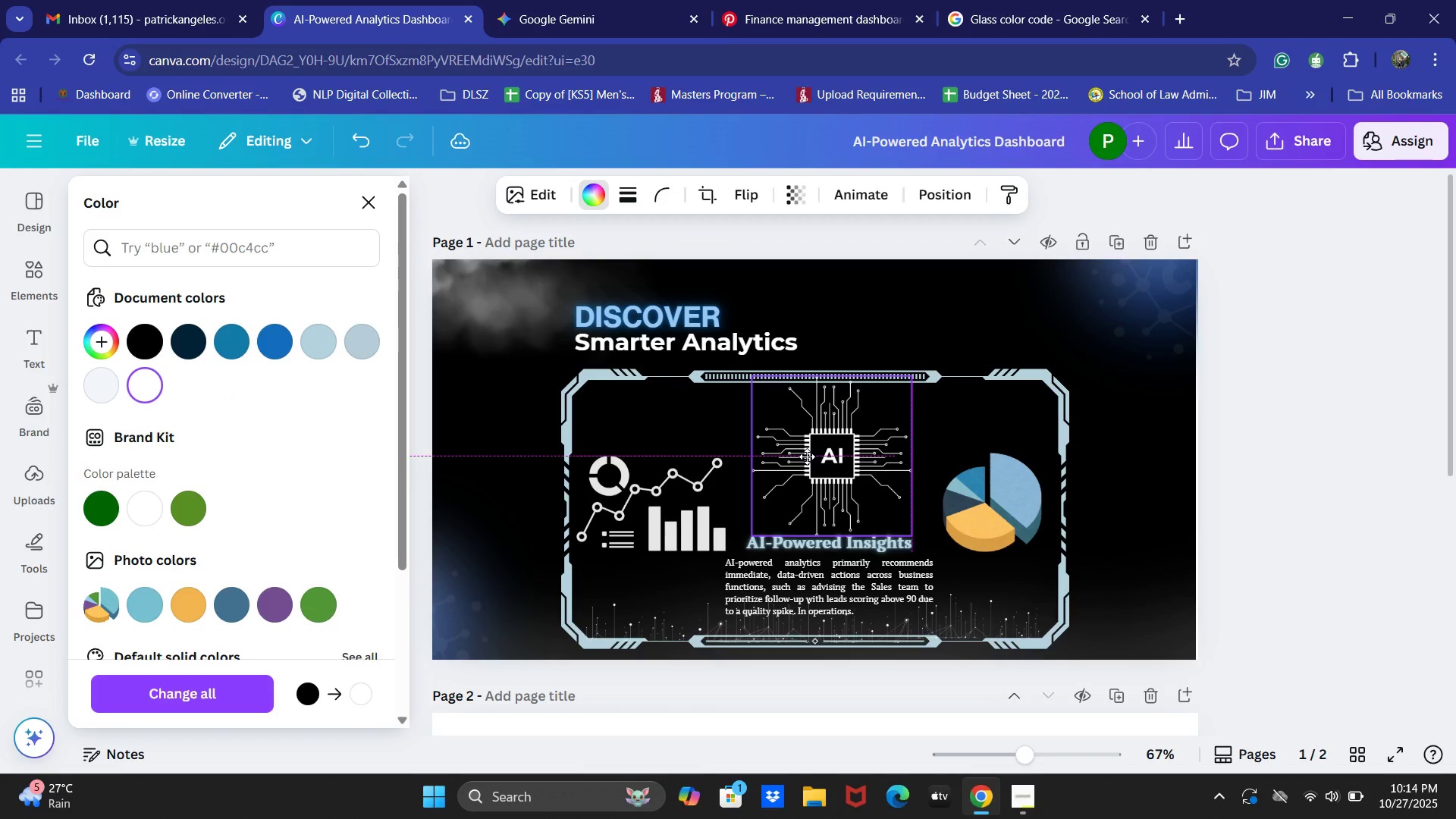 
wait(8.64)
 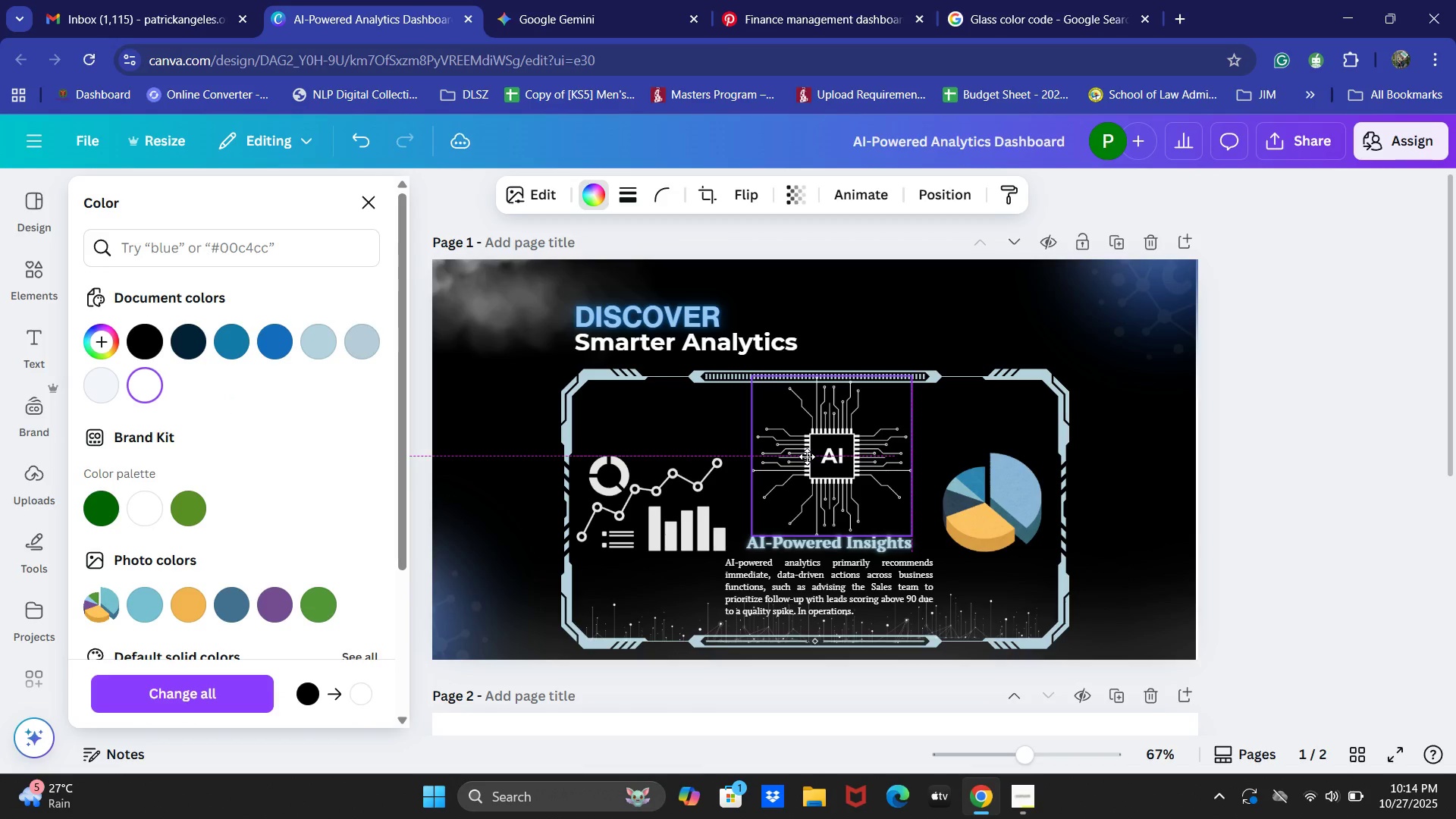 
left_click([1251, 506])